 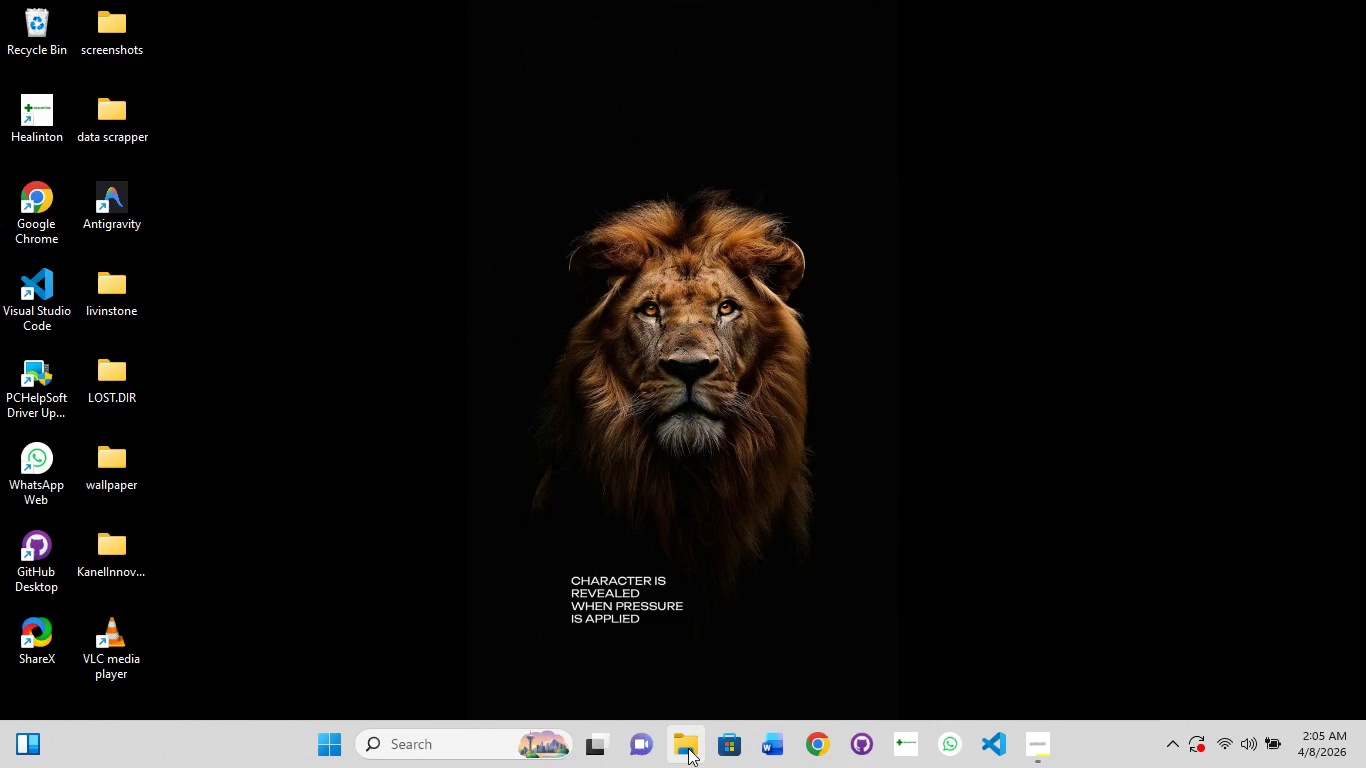 
left_click([91, 261])
 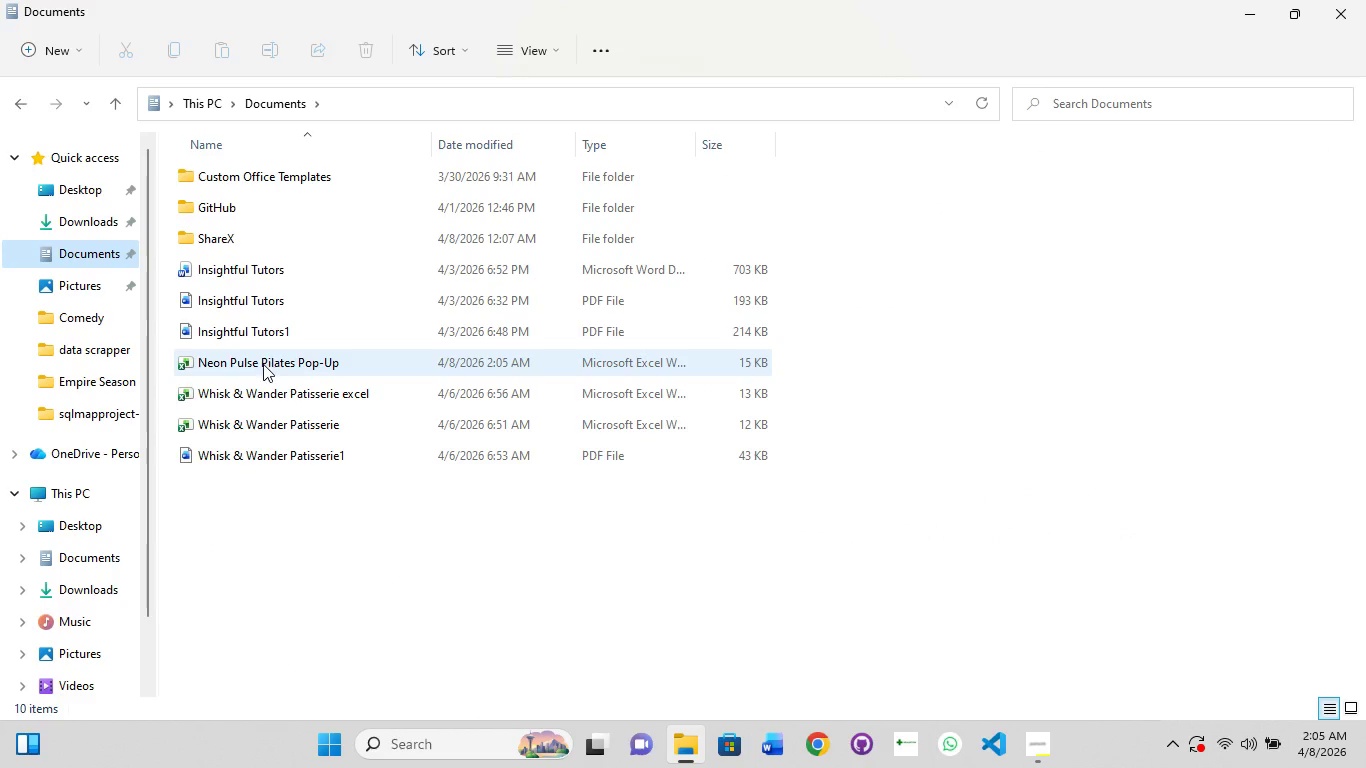 
double_click([263, 364])
 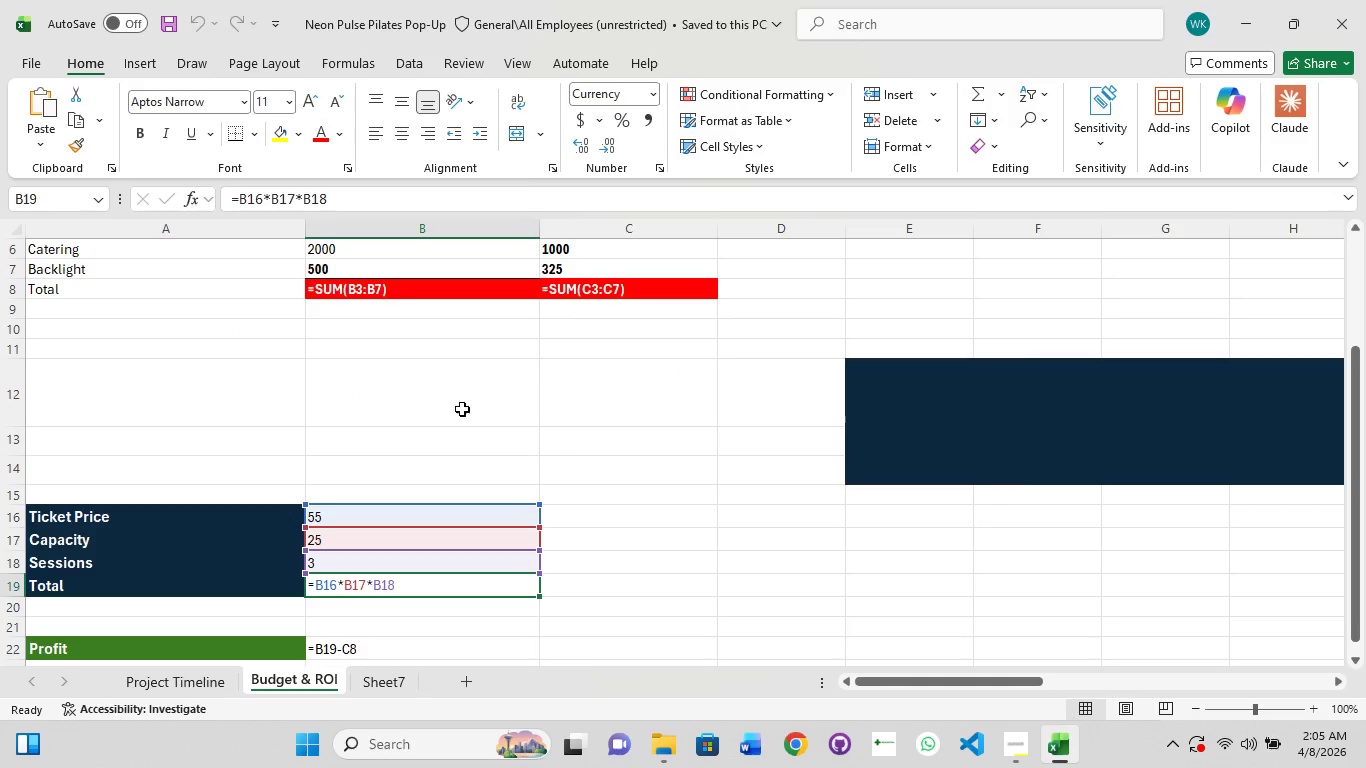 
scroll: coordinate [466, 370], scroll_direction: up, amount: 3.0
 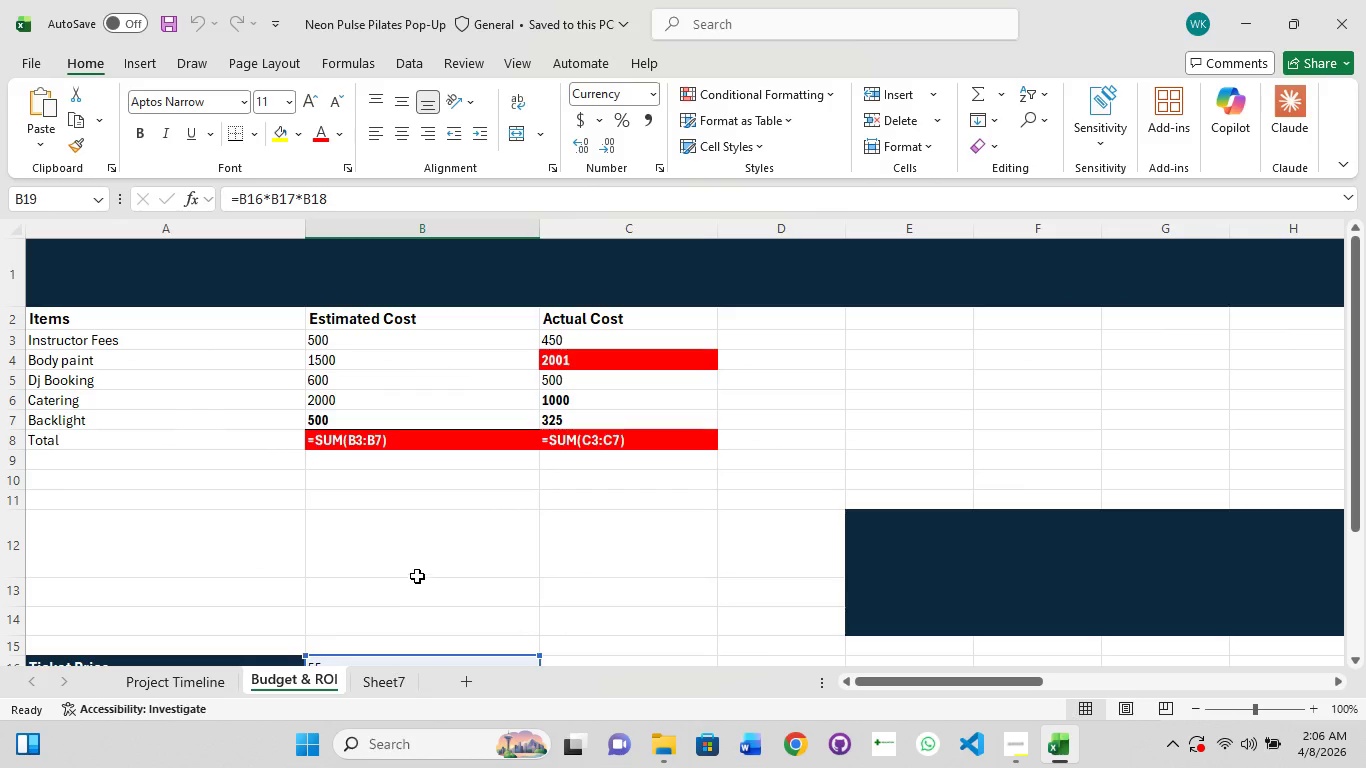 
wait(10.22)
 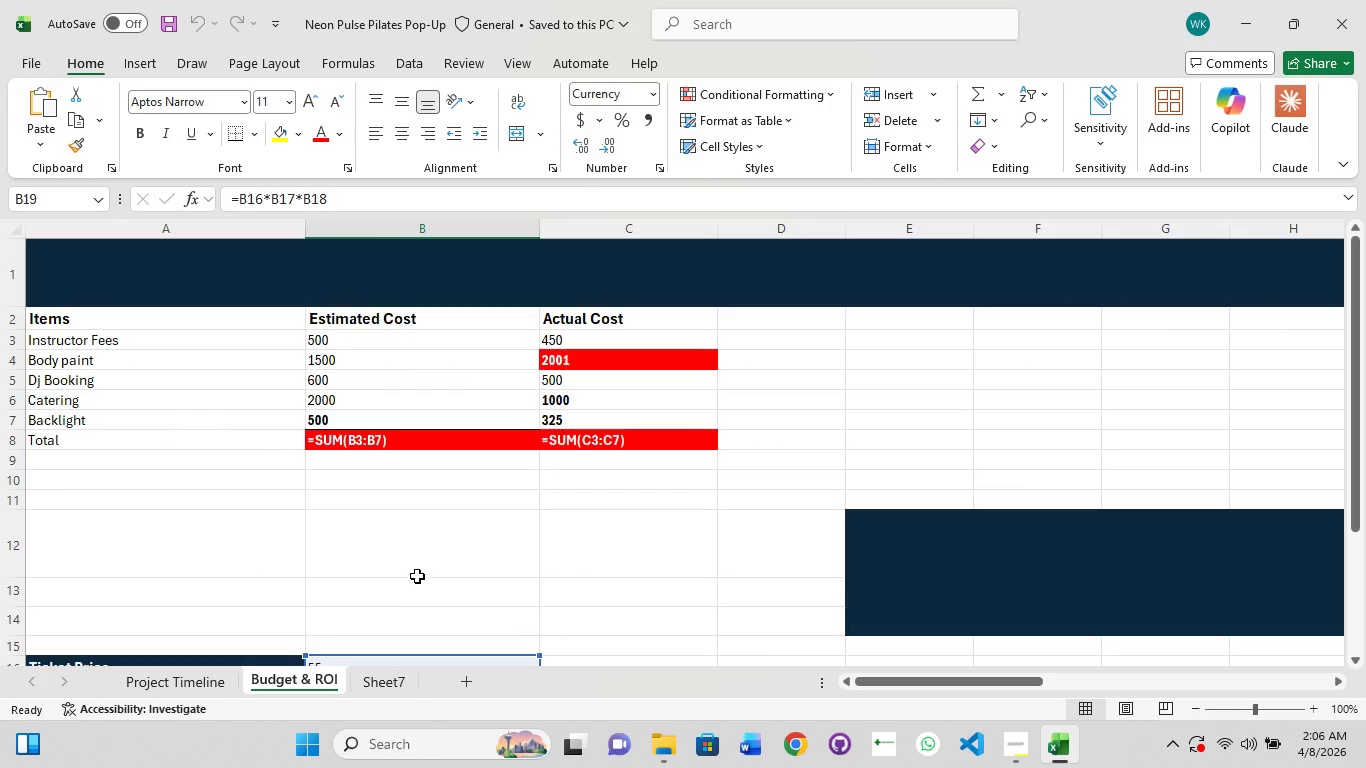 
double_click([455, 438])
 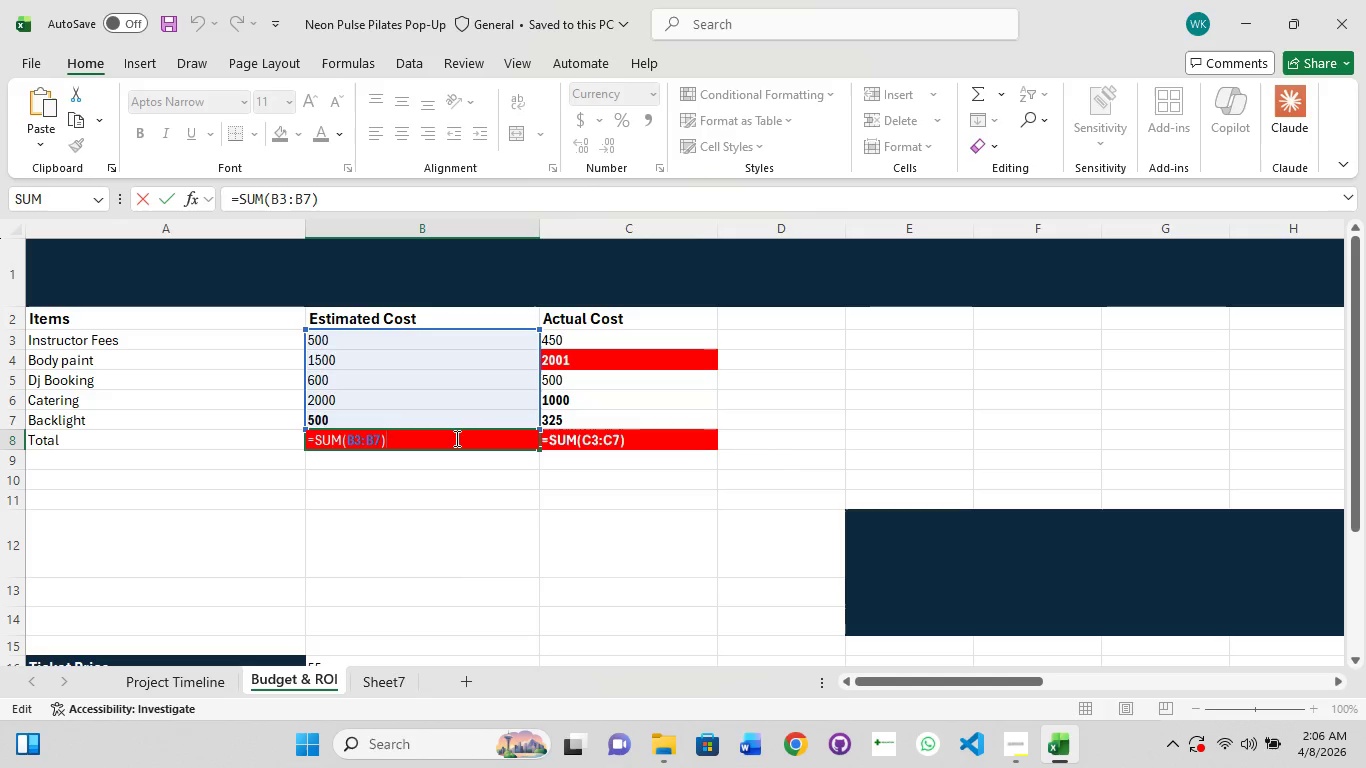 
left_click([455, 438])
 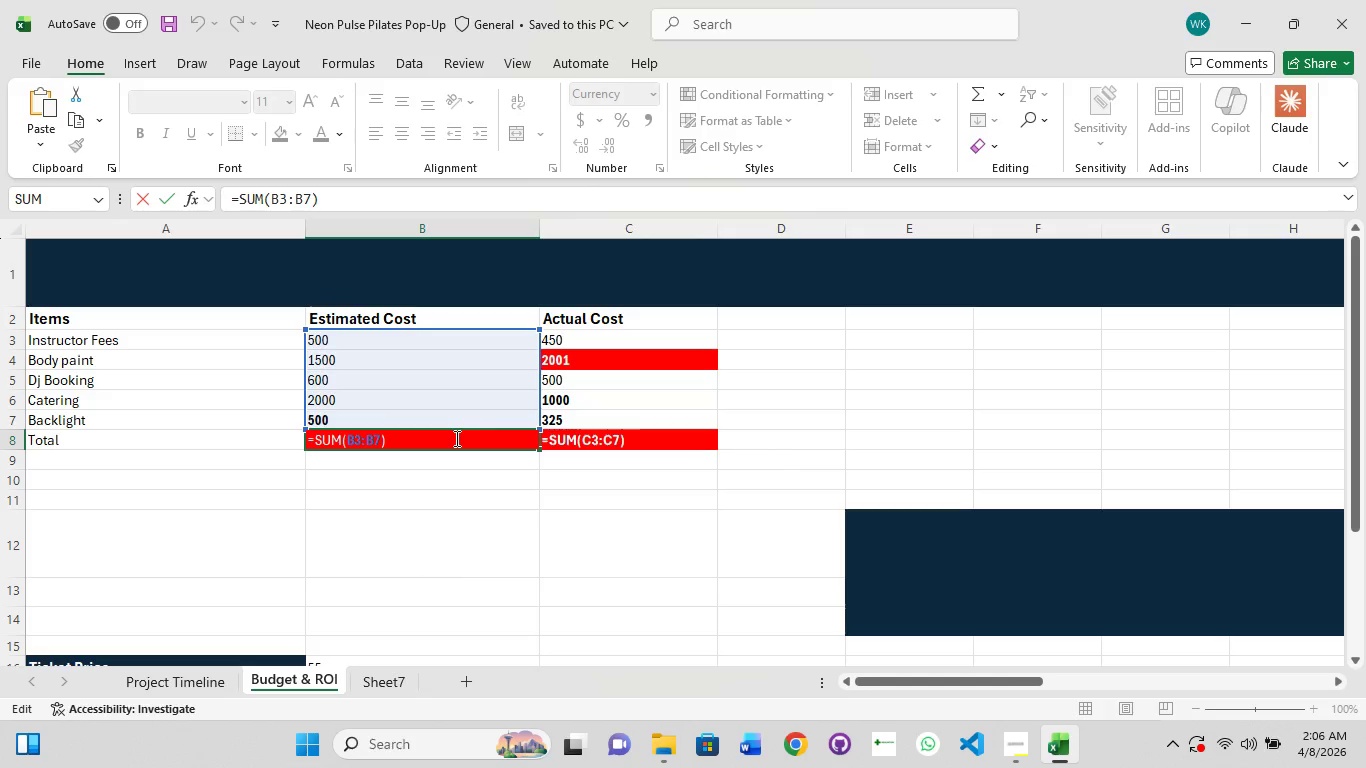 
left_click([455, 438])
 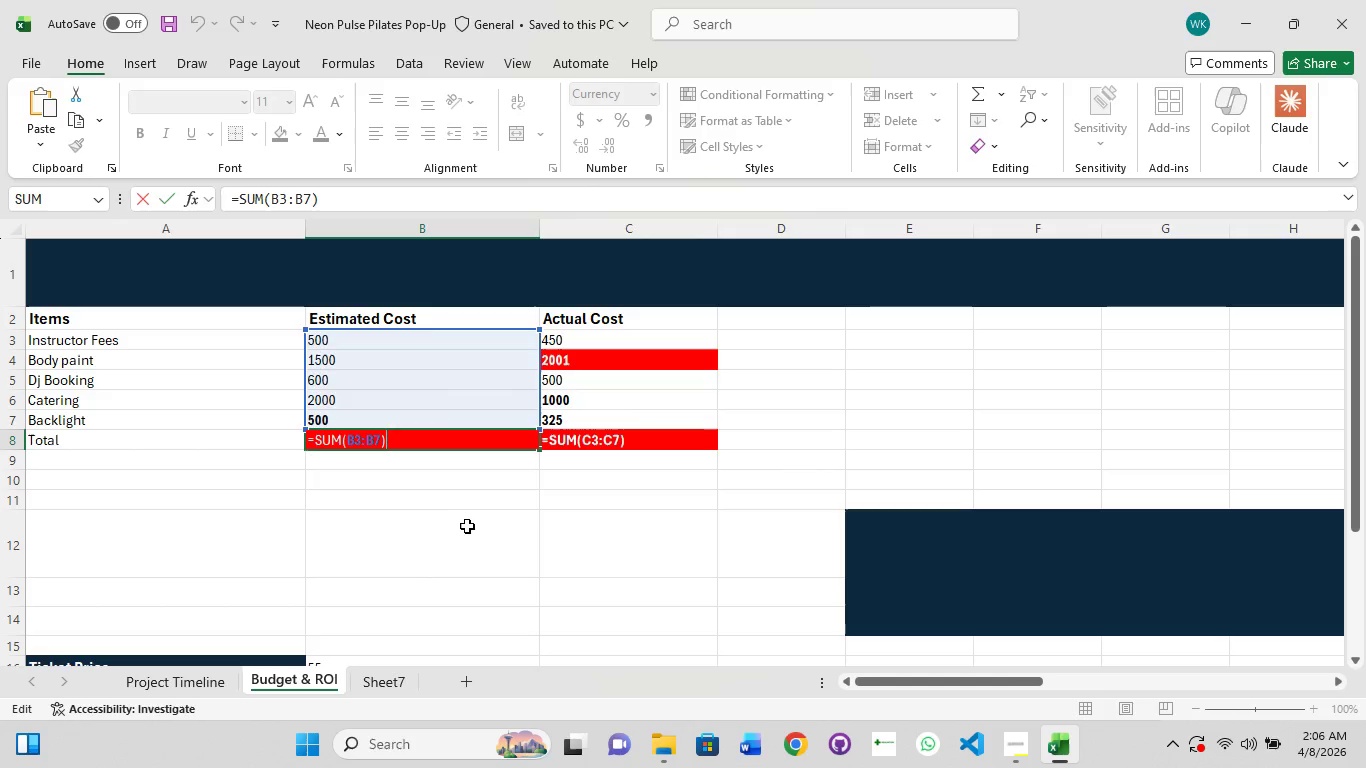 
left_click([468, 528])
 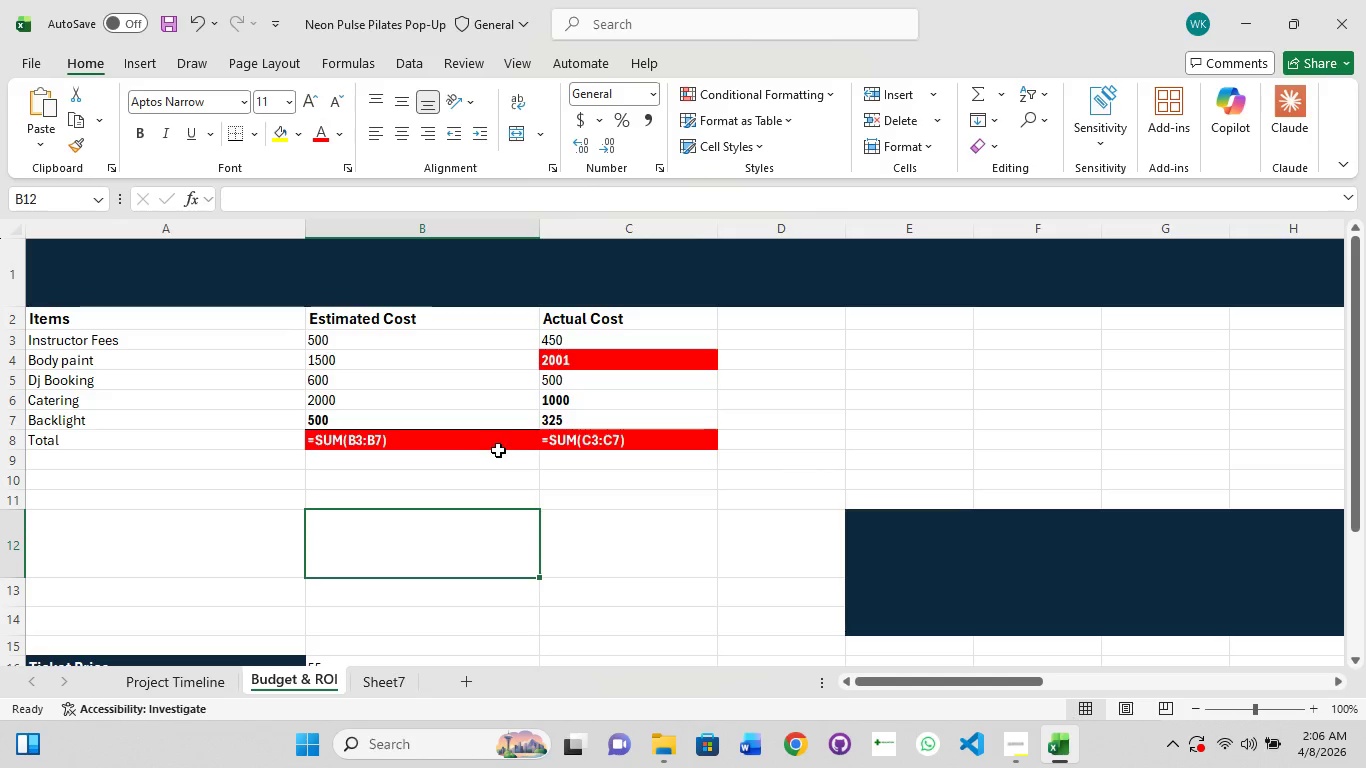 
left_click([499, 449])
 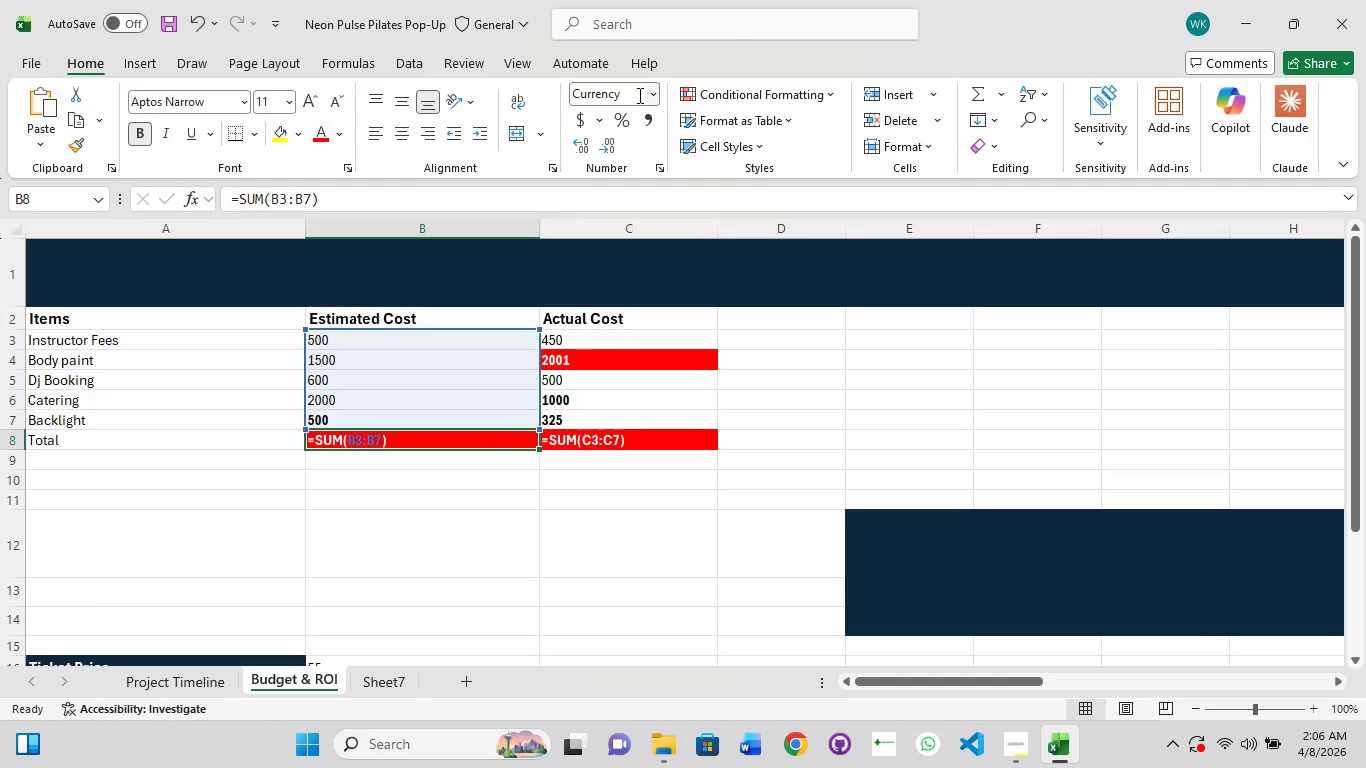 
left_click([657, 96])
 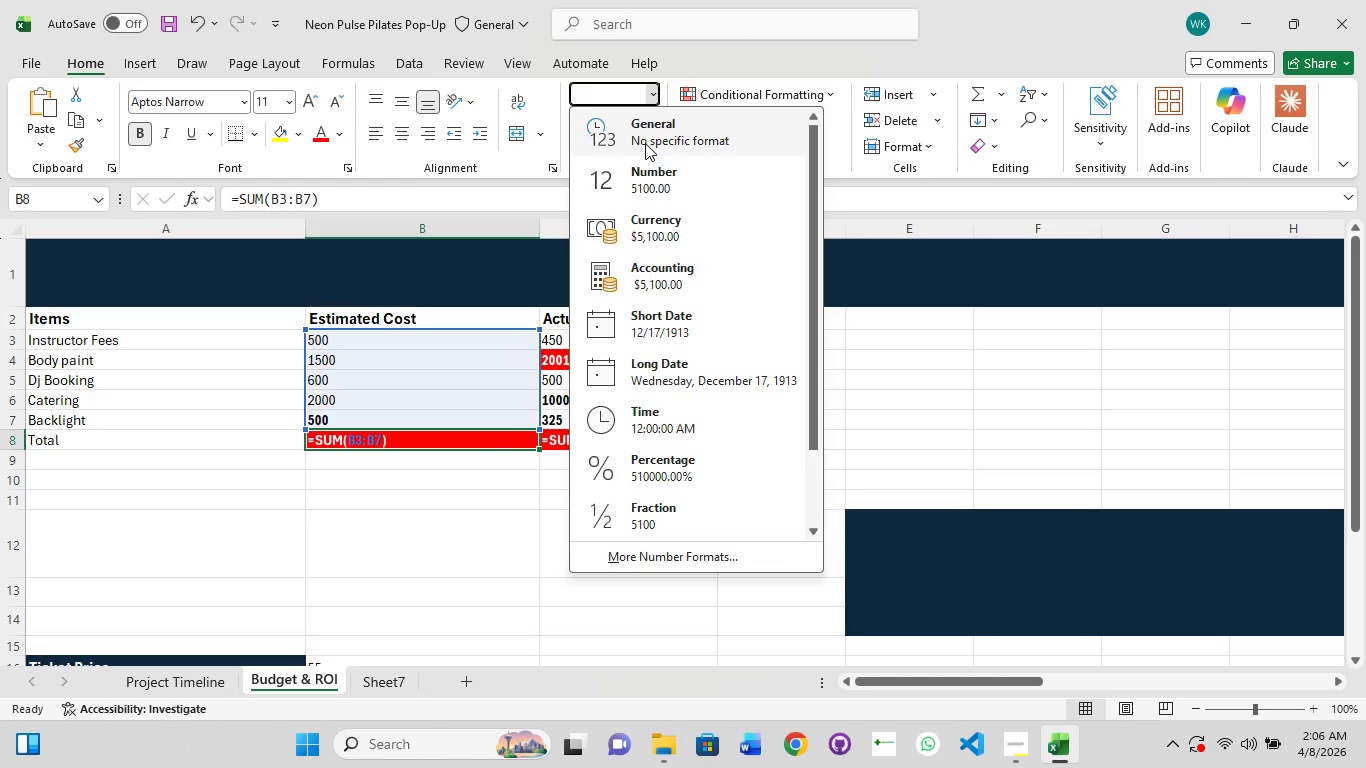 
left_click([645, 143])
 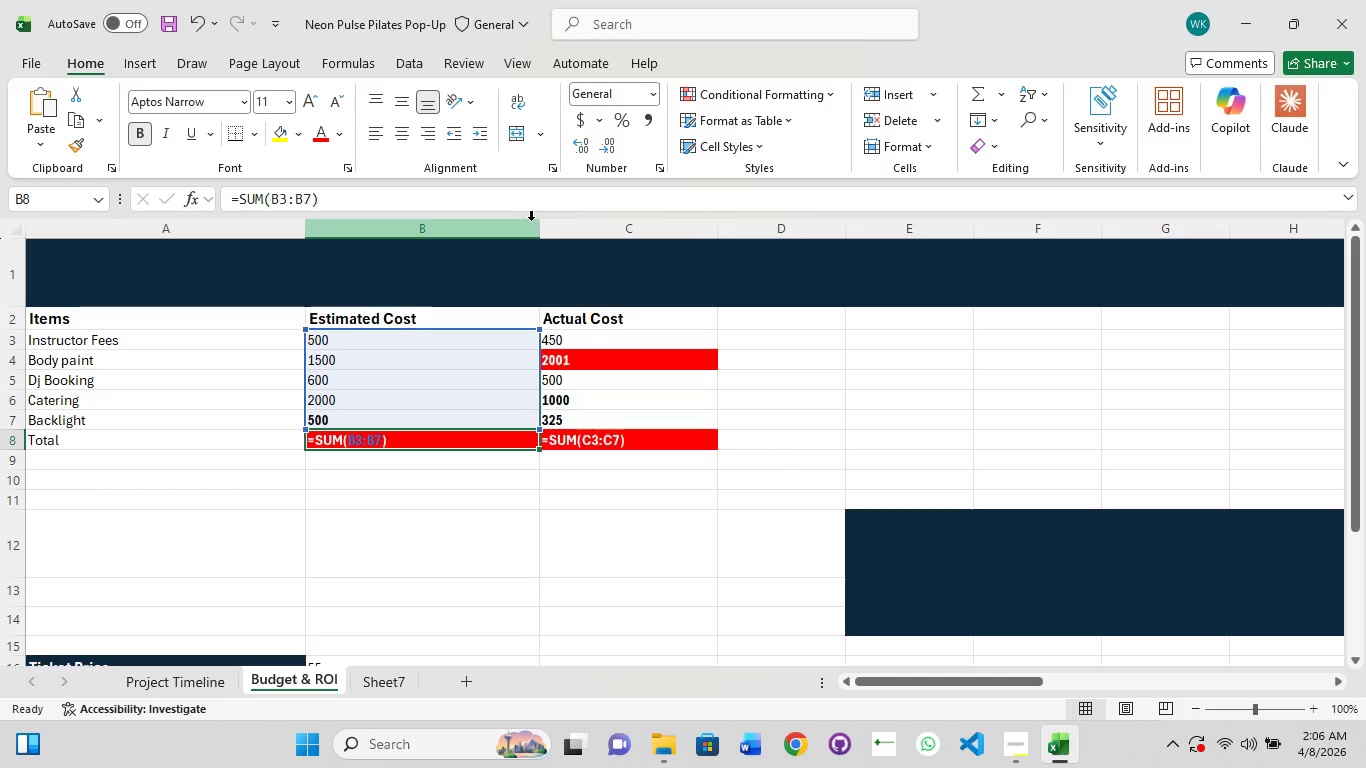 
key(Enter)
 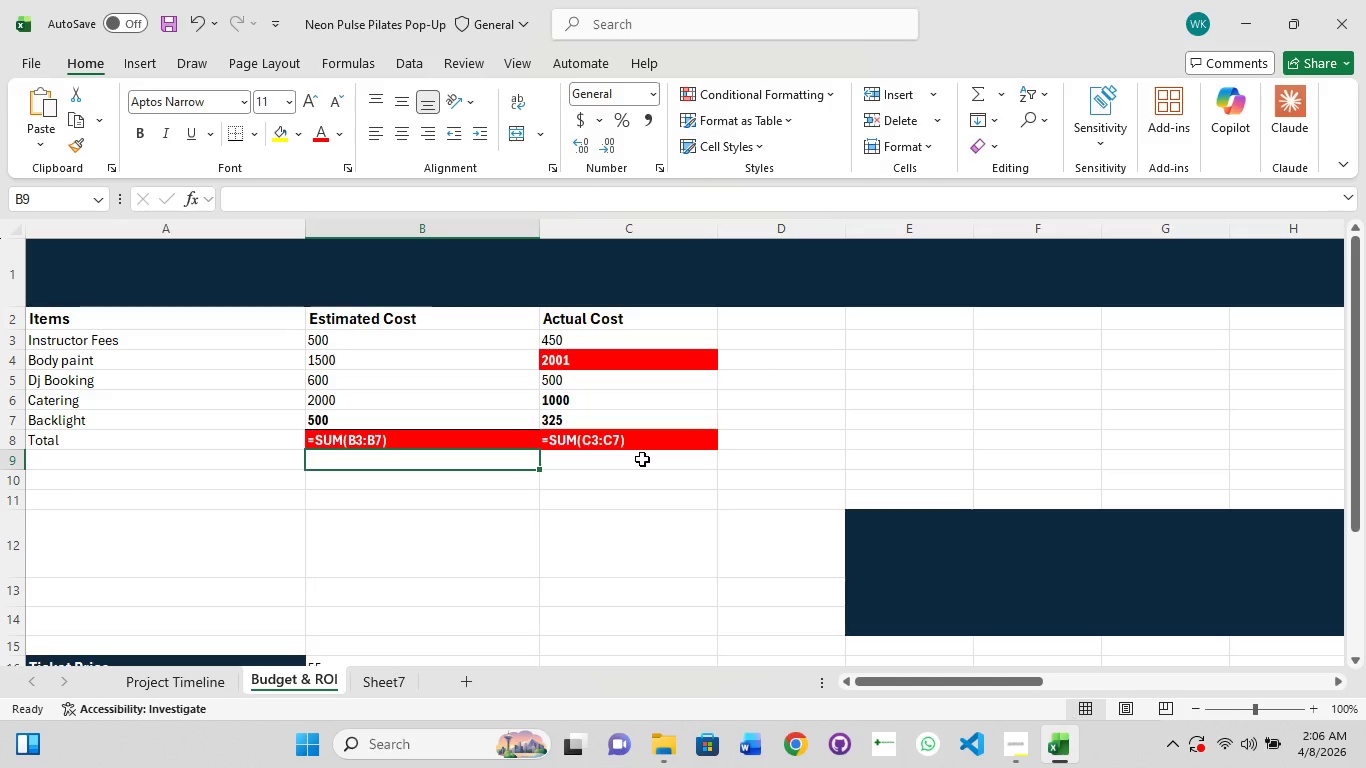 
left_click([650, 445])
 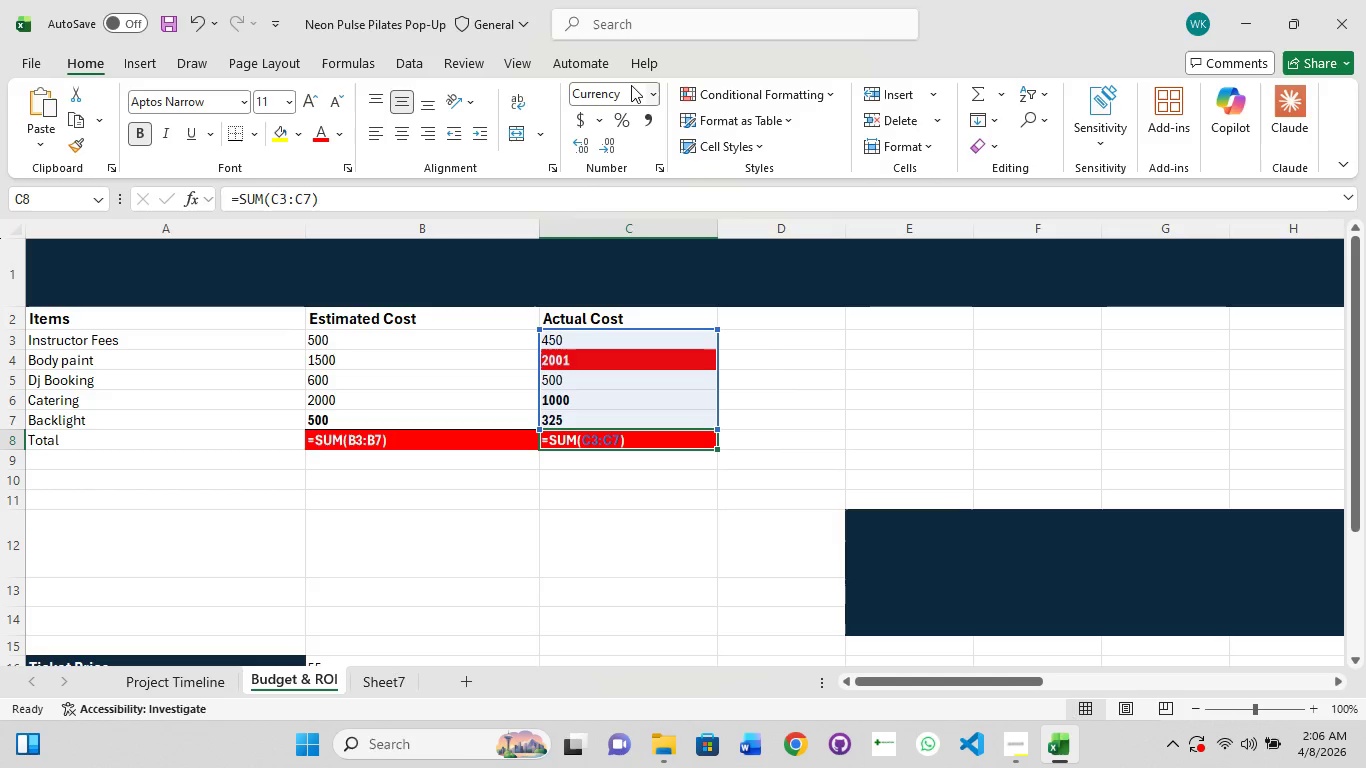 
mouse_move([655, 109])
 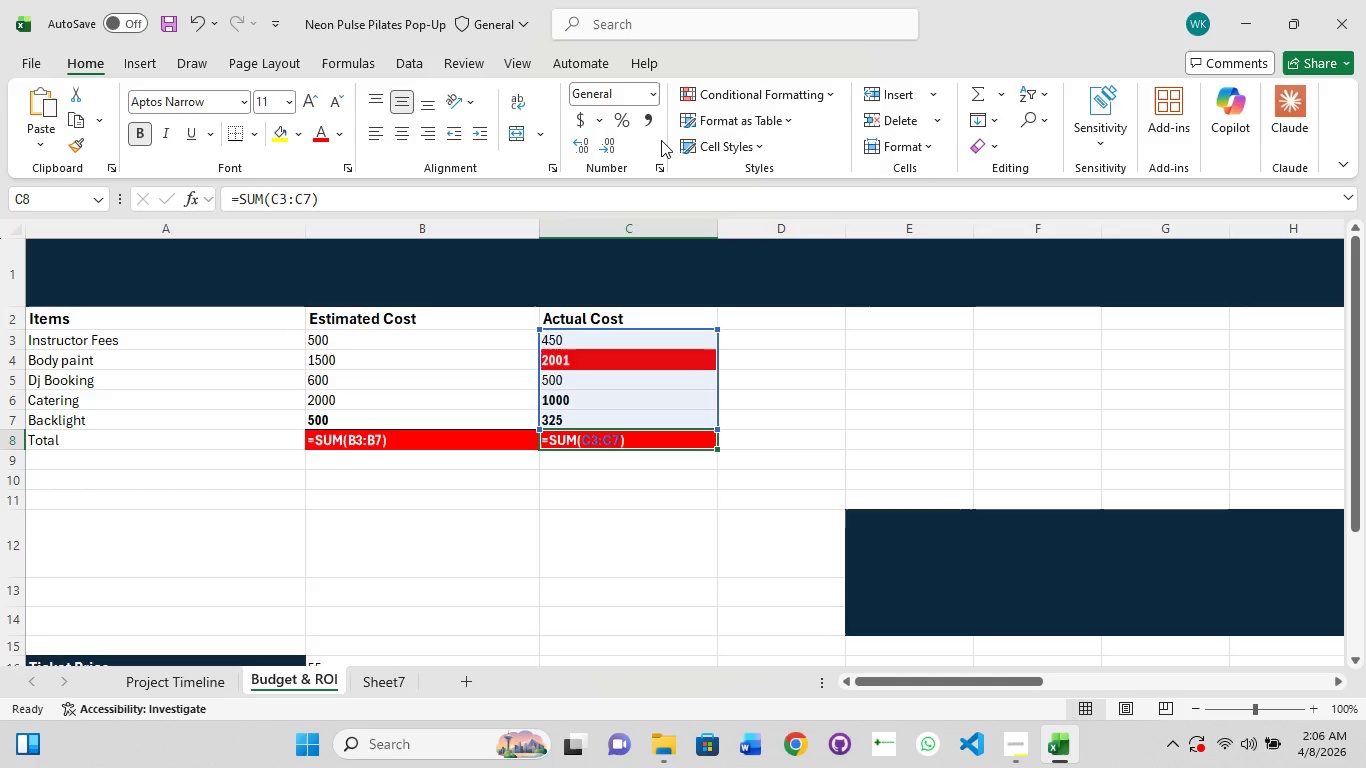 
key(Enter)
 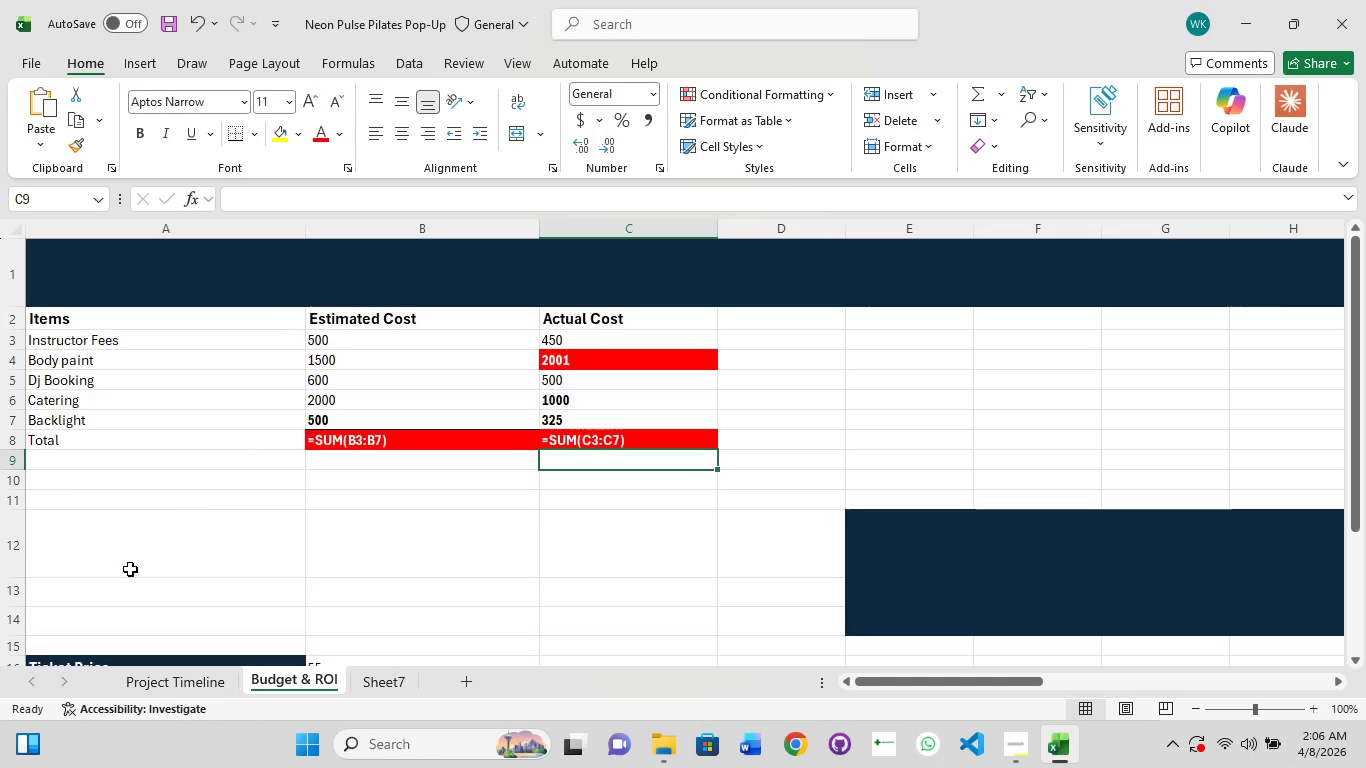 
scroll: coordinate [200, 582], scroll_direction: down, amount: 3.0
 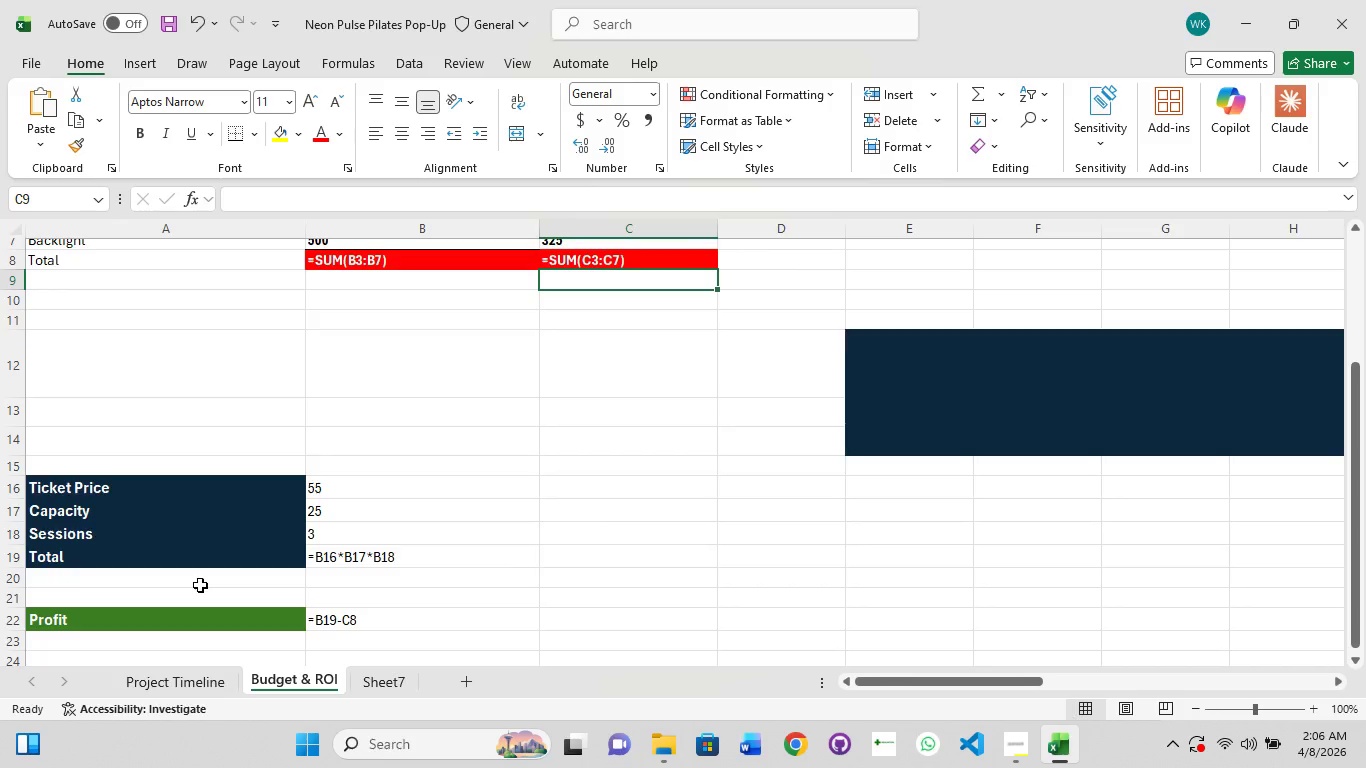 
scroll: coordinate [200, 585], scroll_direction: up, amount: 2.0
 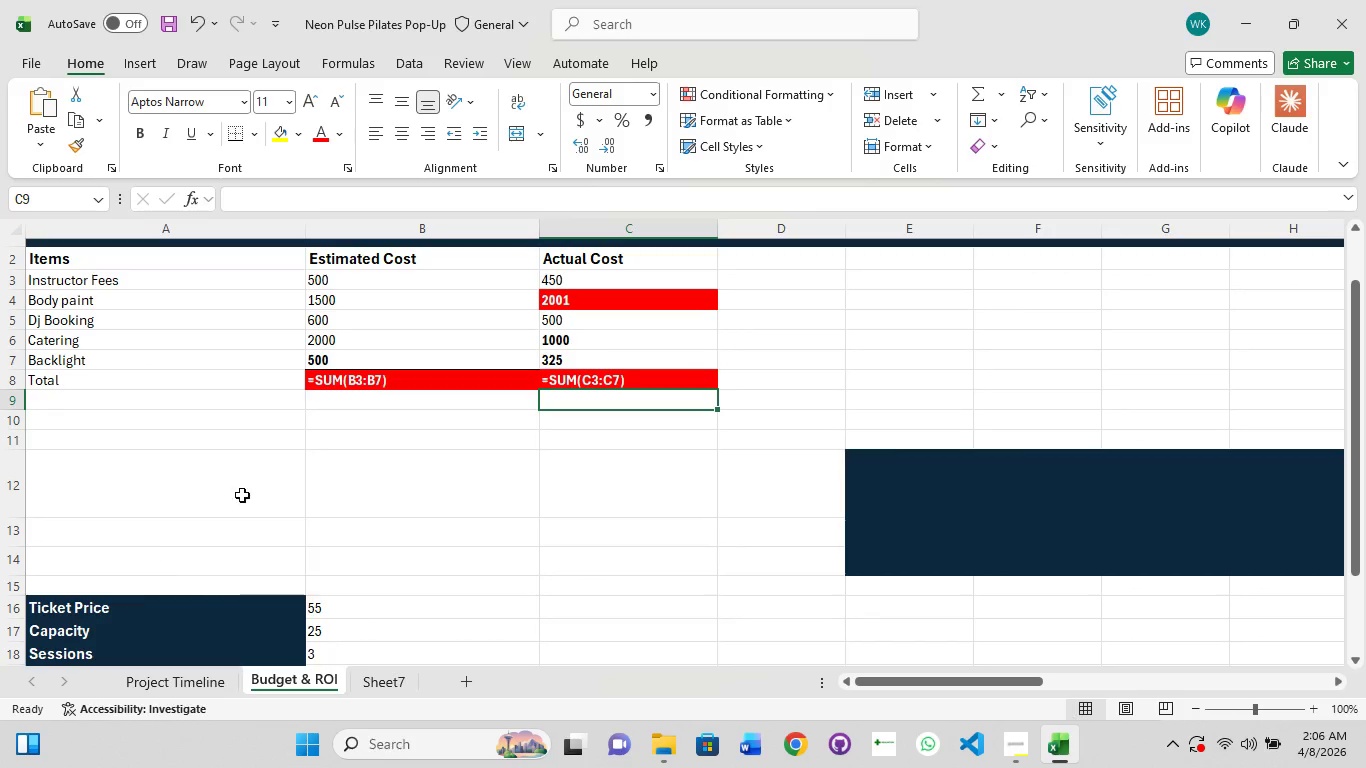 
double_click([418, 386])
 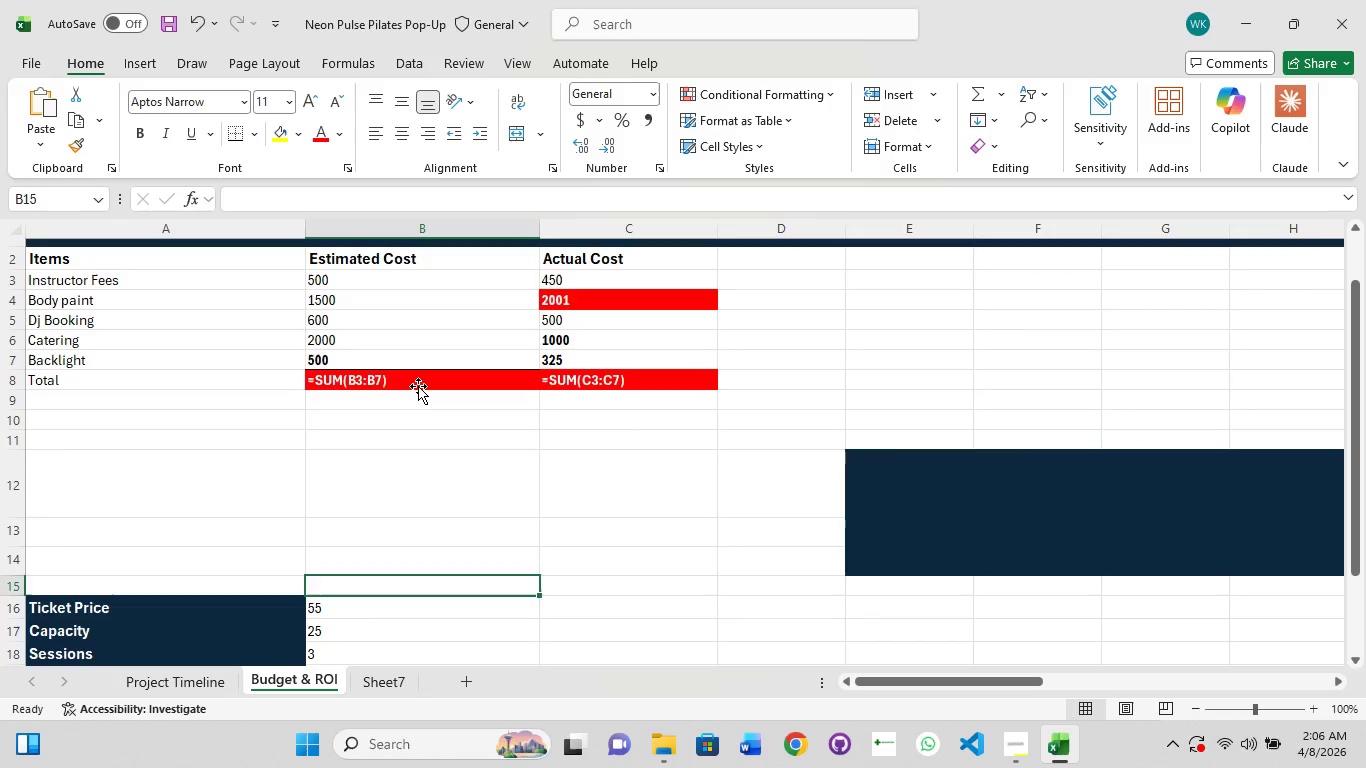 
left_click([418, 386])
 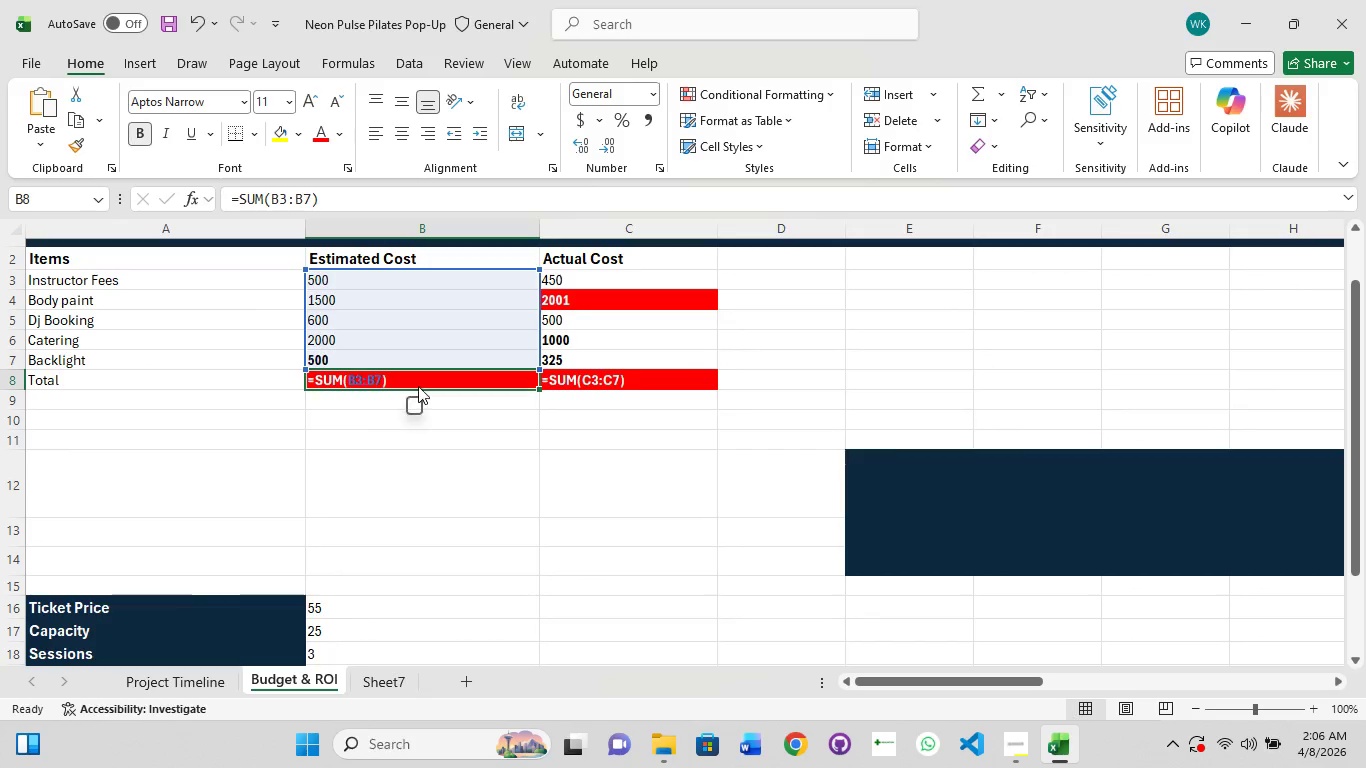 
left_click([418, 386])
 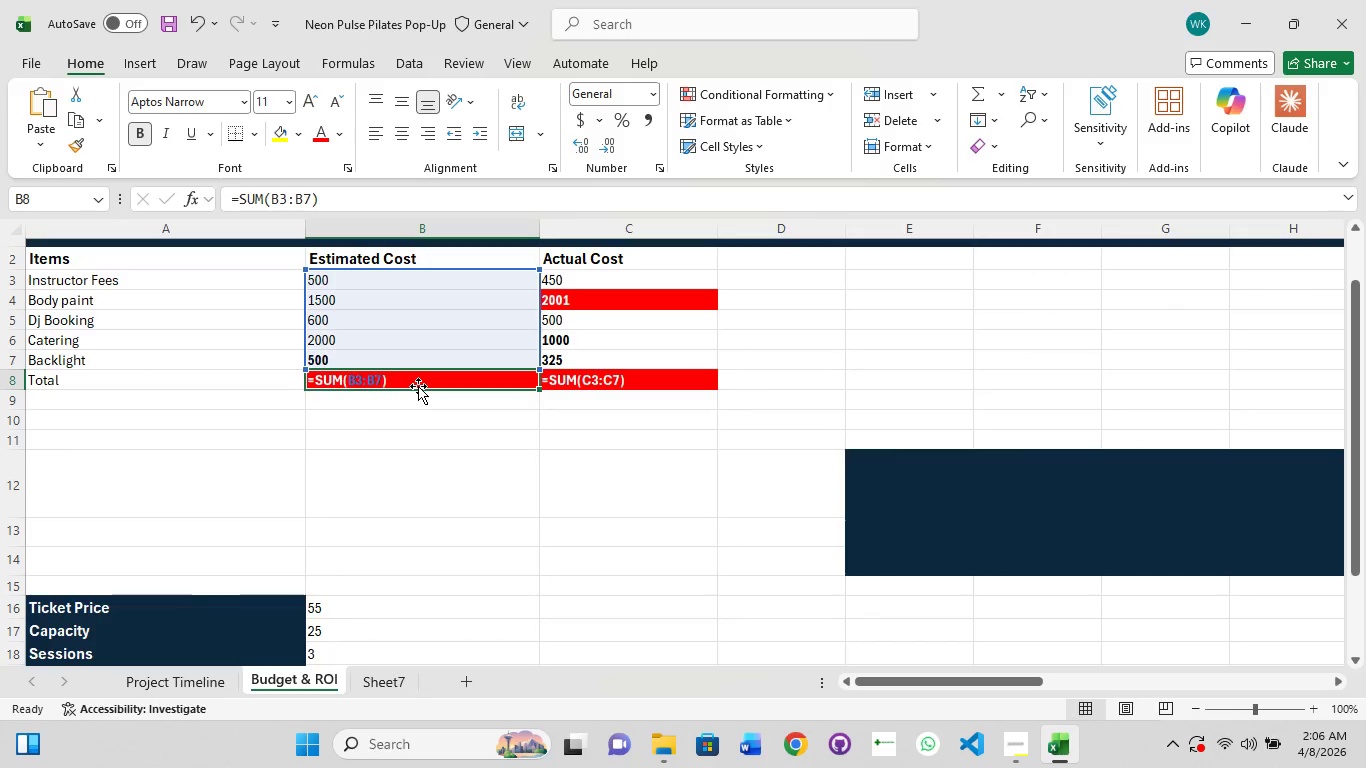 
key(Backspace)
 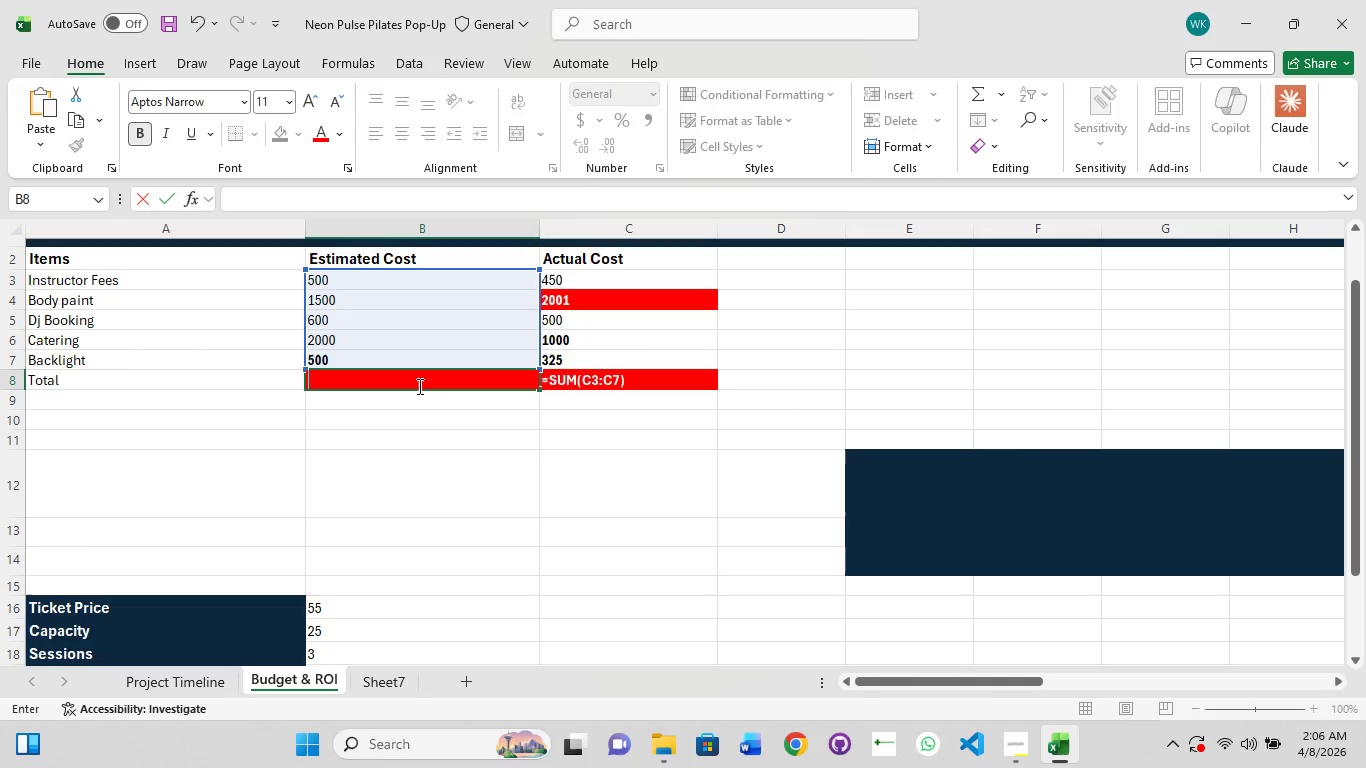 
wait(5.7)
 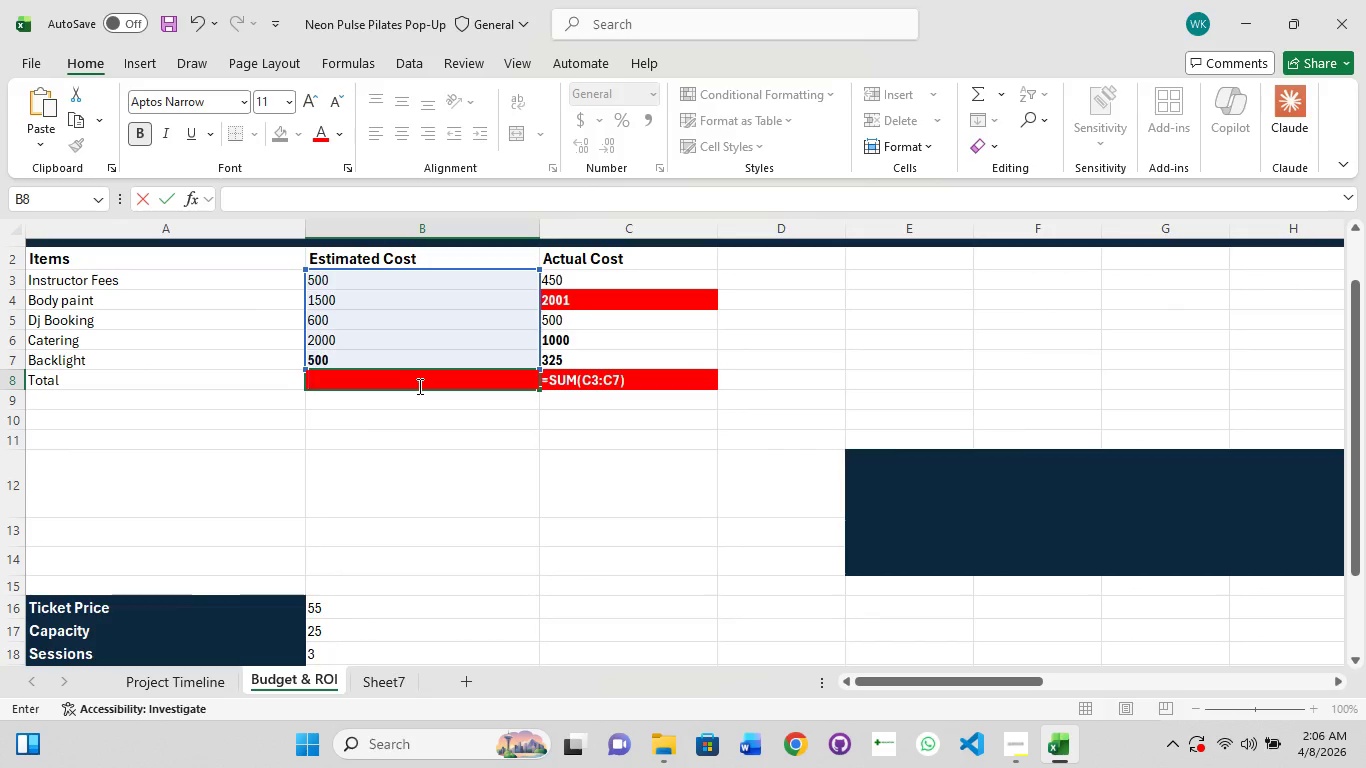 
type(=su)
key(Backspace)
key(Backspace)
type(SUM()
 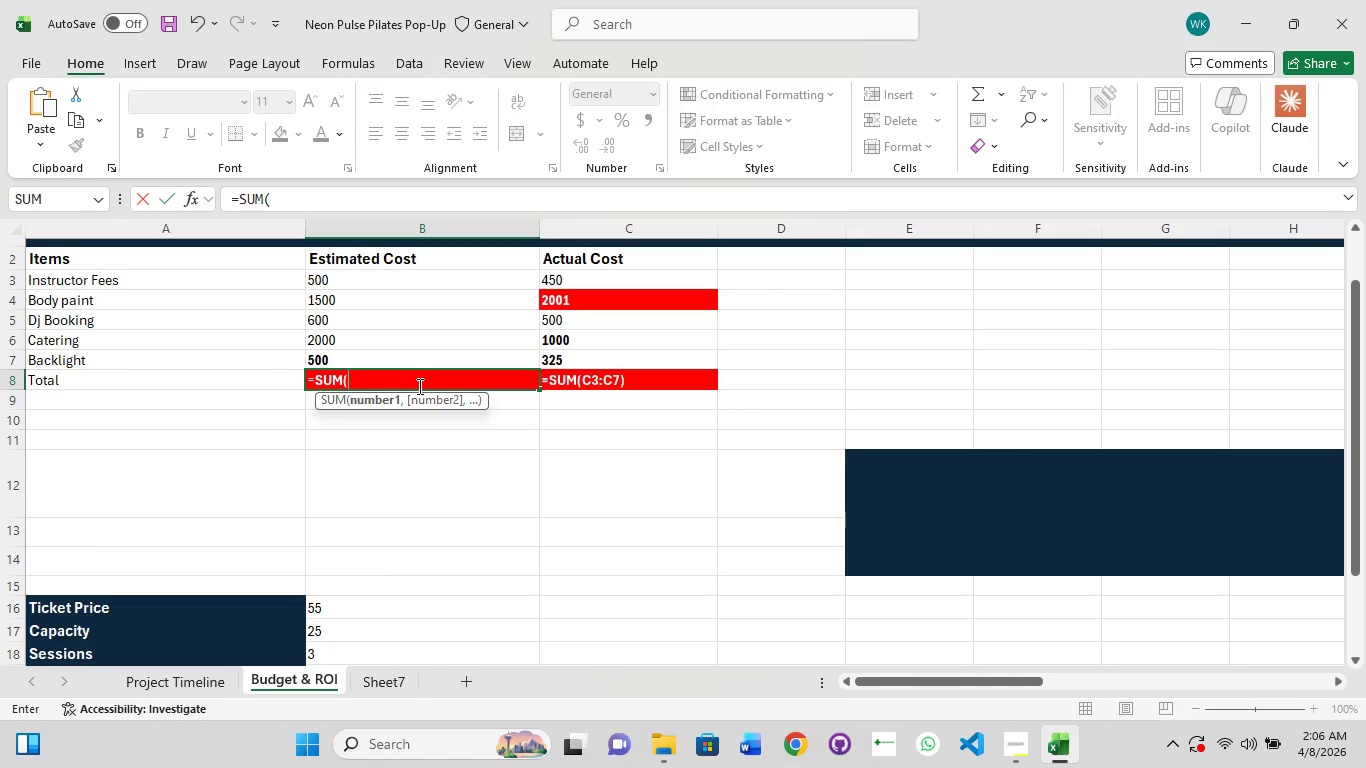 
type(B3:)
 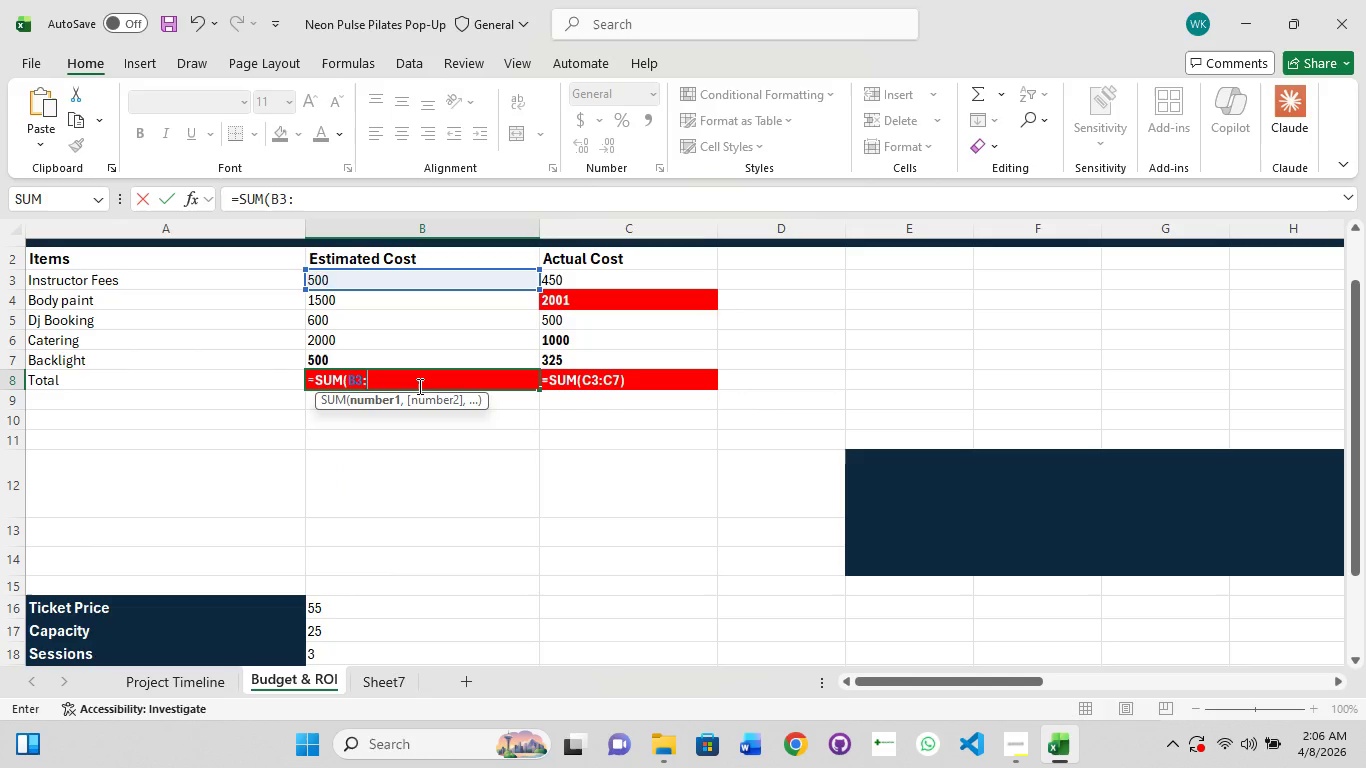 
type(B7)
 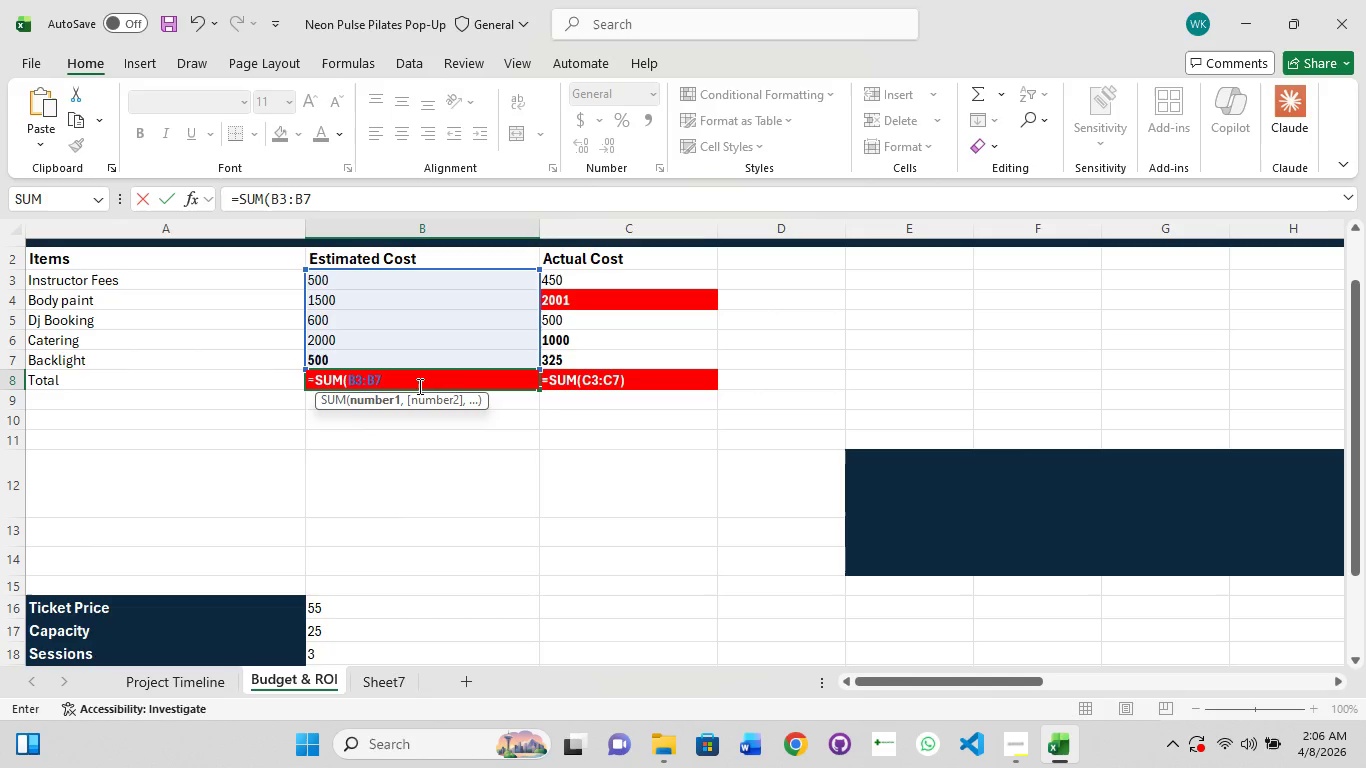 
key(Enter)
 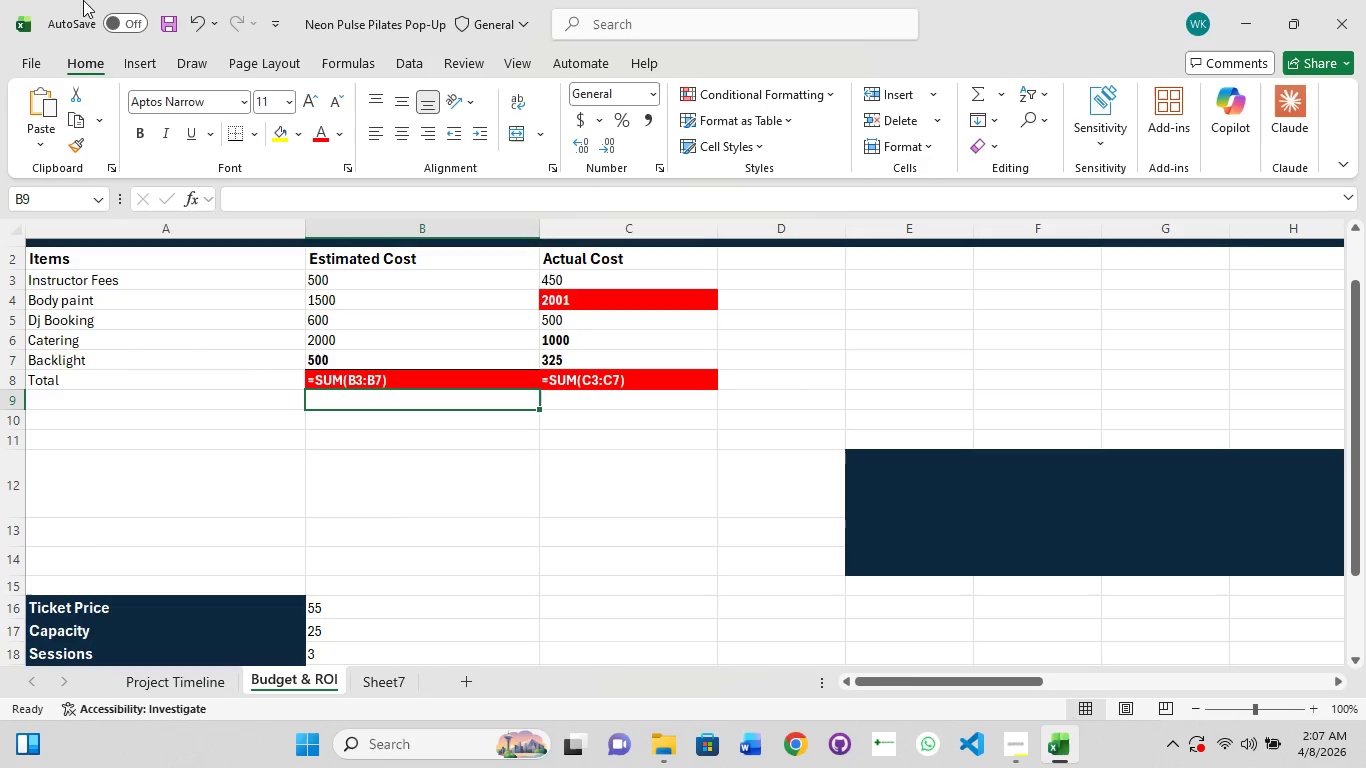 
left_click([167, 192])
 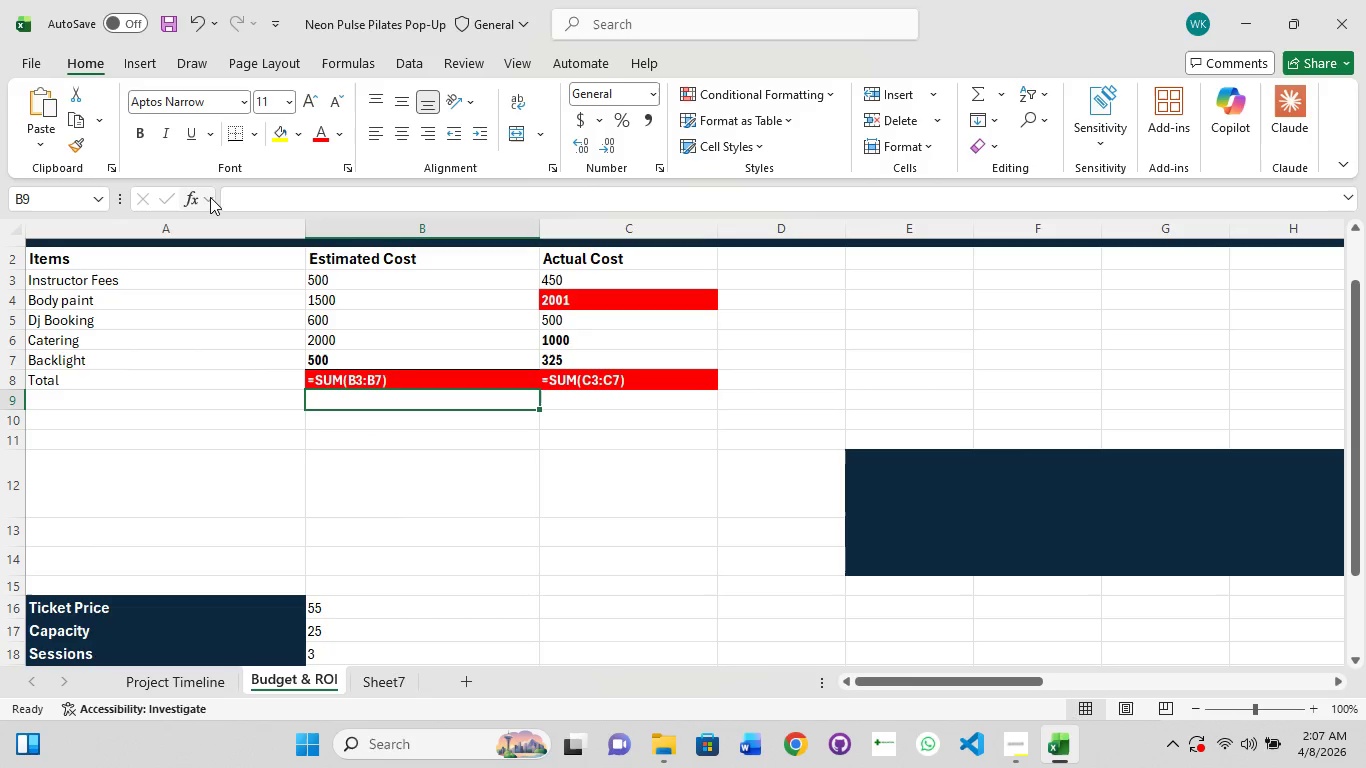 
left_click([210, 197])
 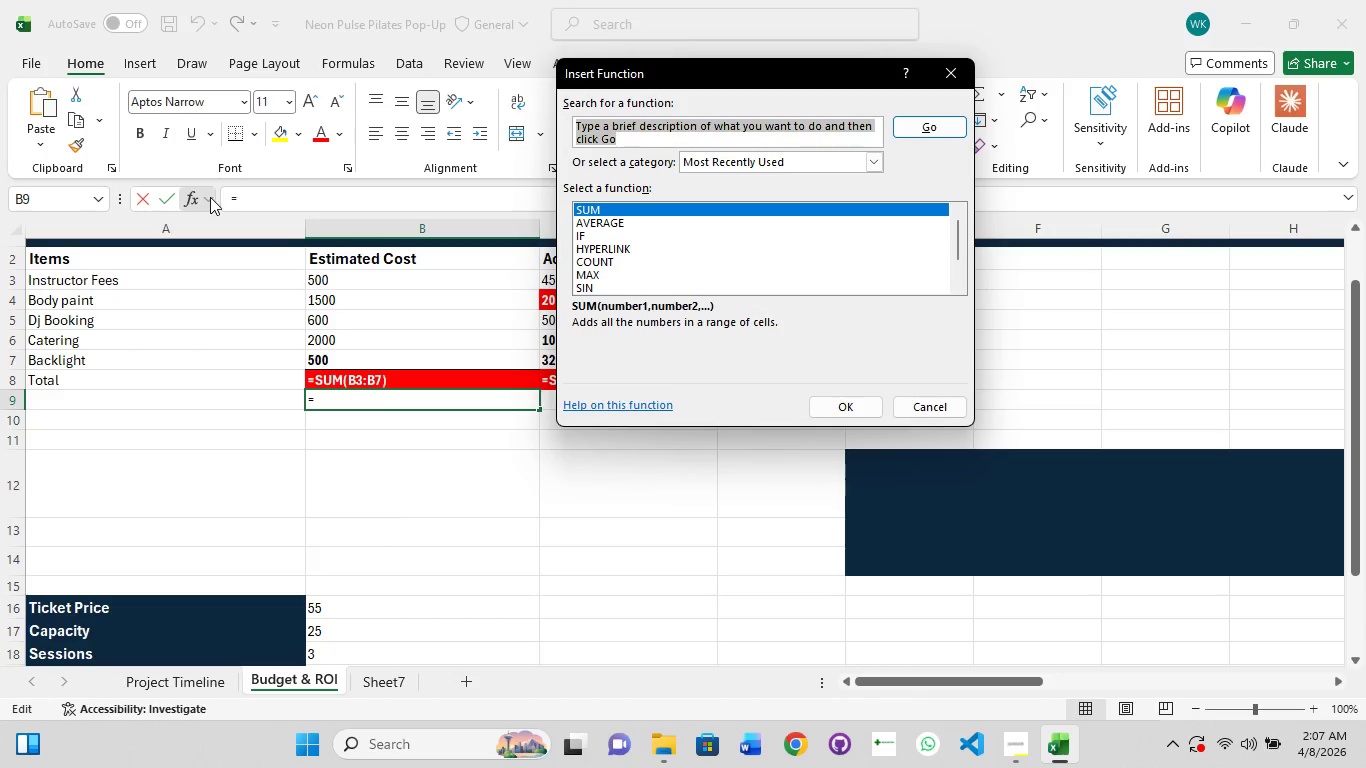 
left_click([855, 404])
 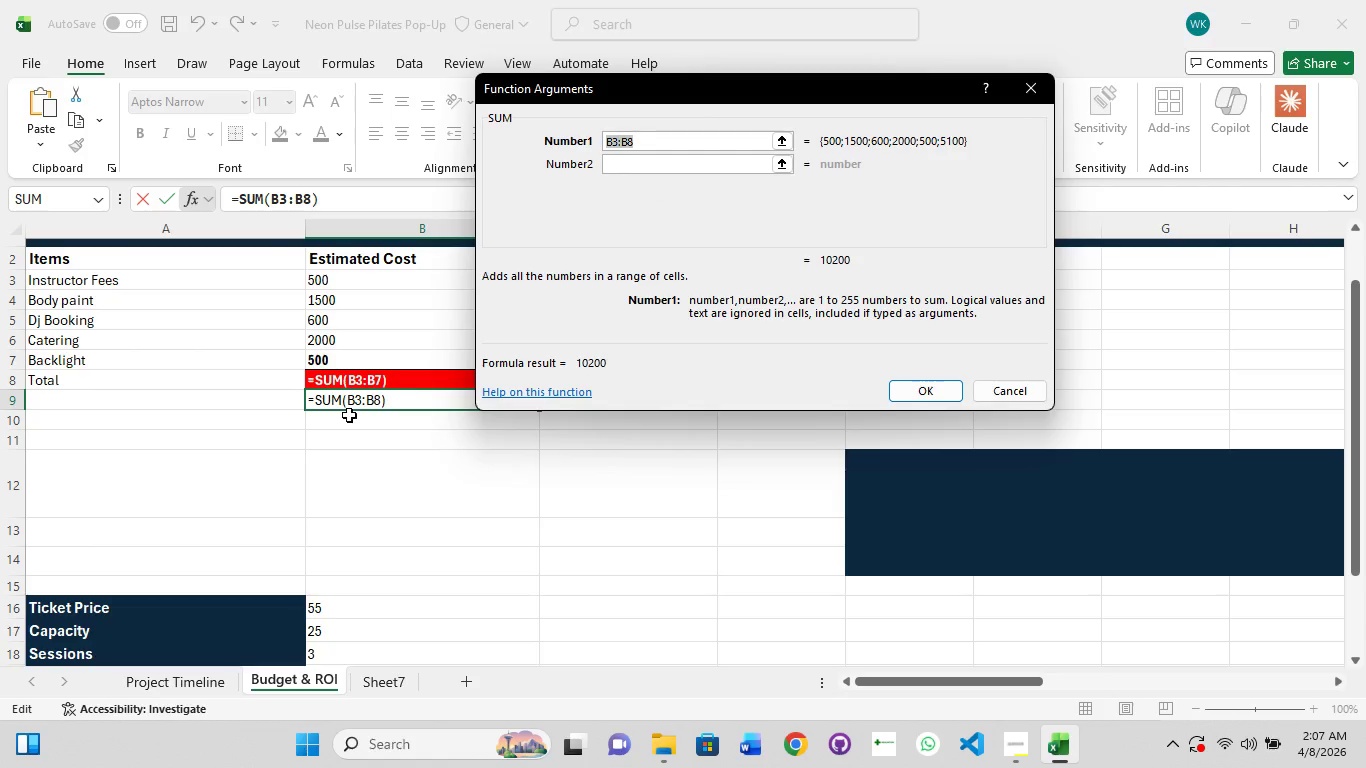 
key(Control+Z)
 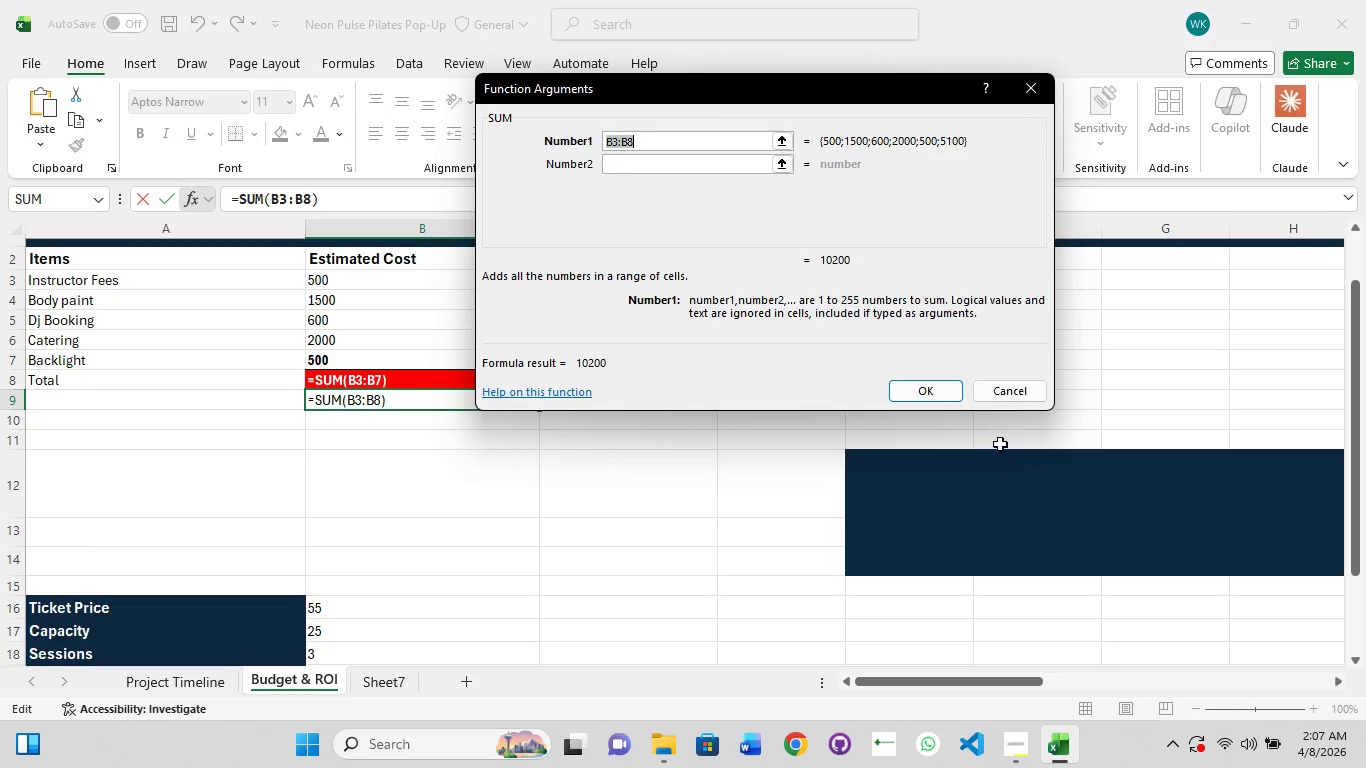 
left_click([1023, 402])
 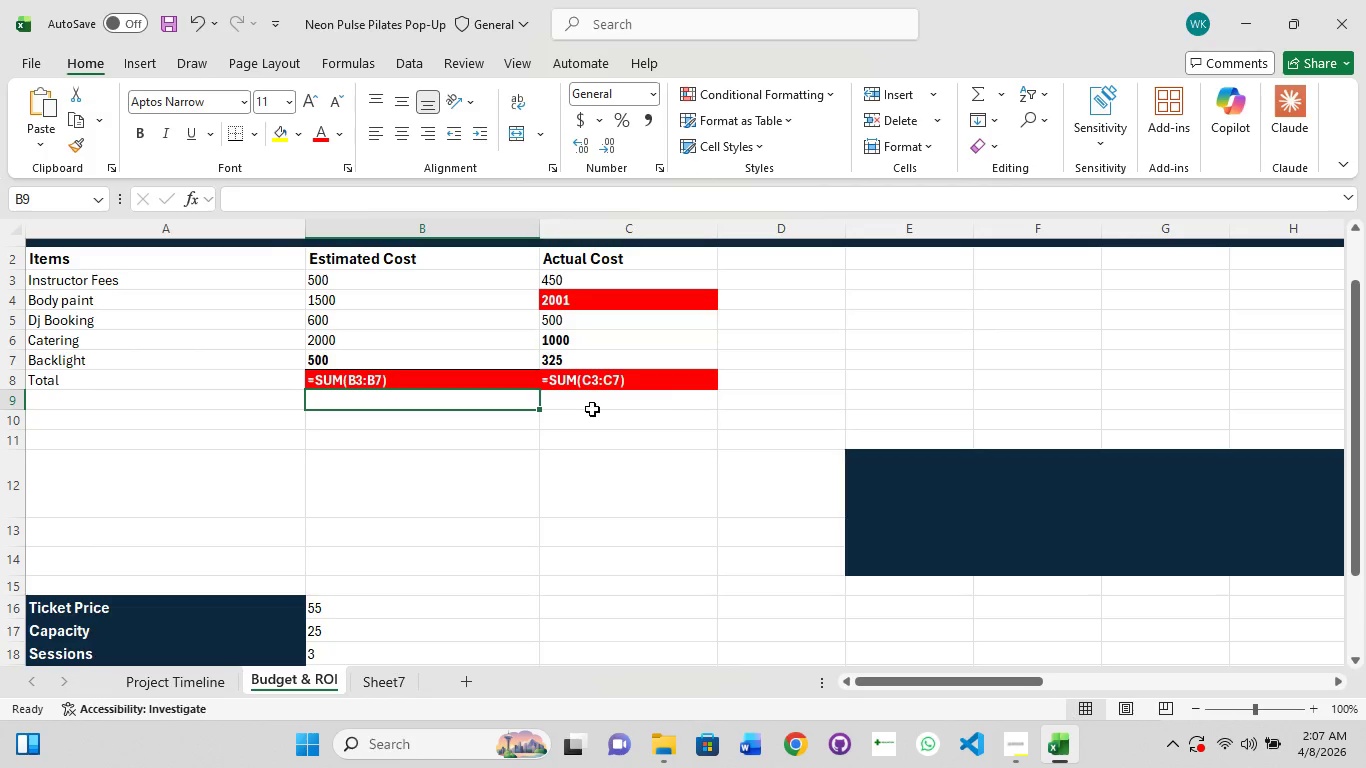 
left_click([592, 409])
 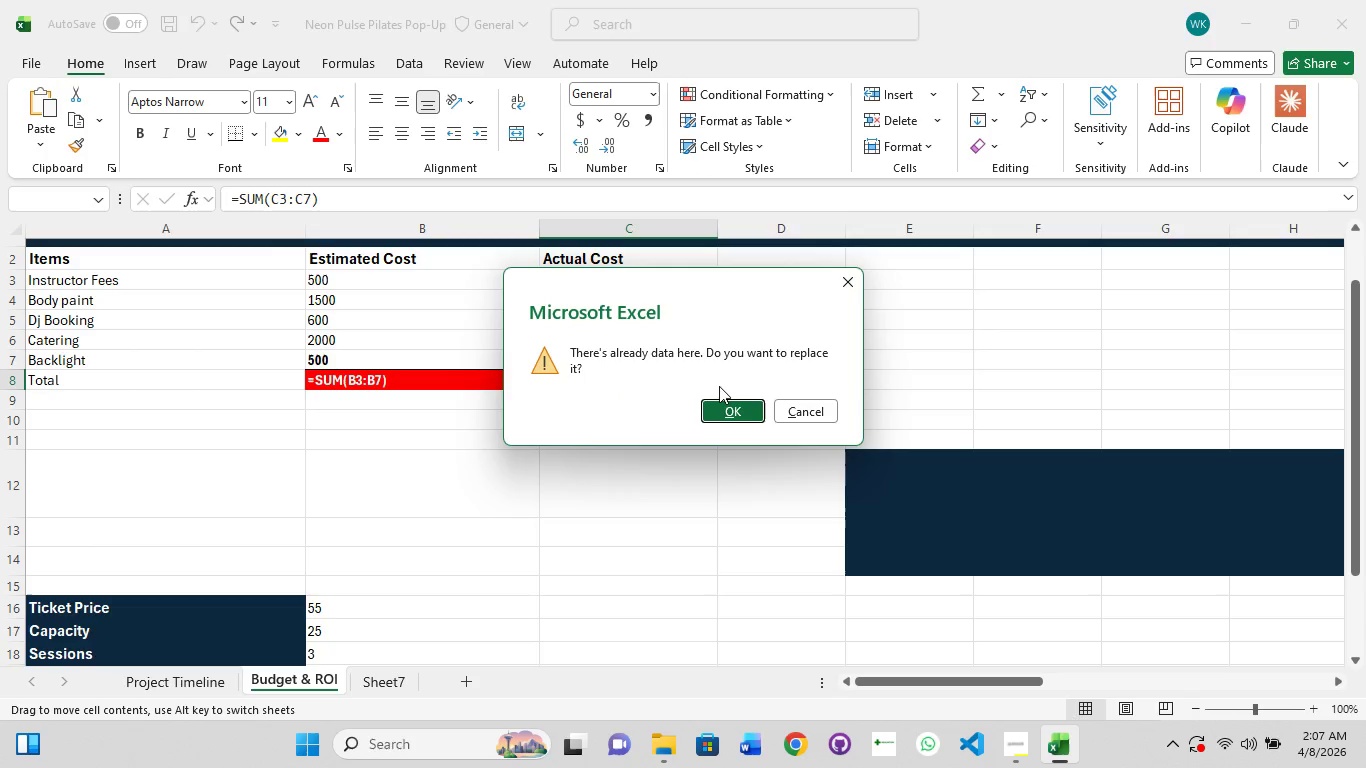 
left_click([803, 409])
 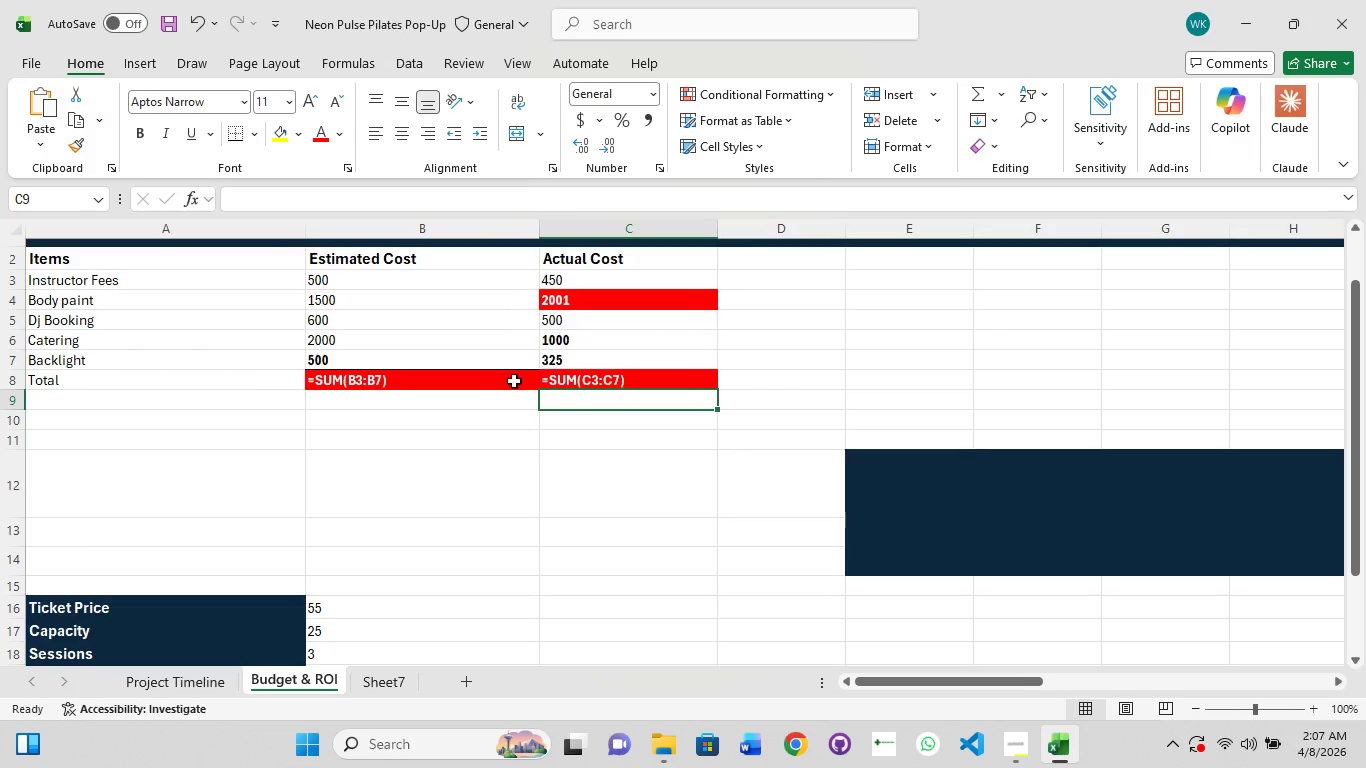 
scroll: coordinate [394, 509], scroll_direction: down, amount: 4.0
 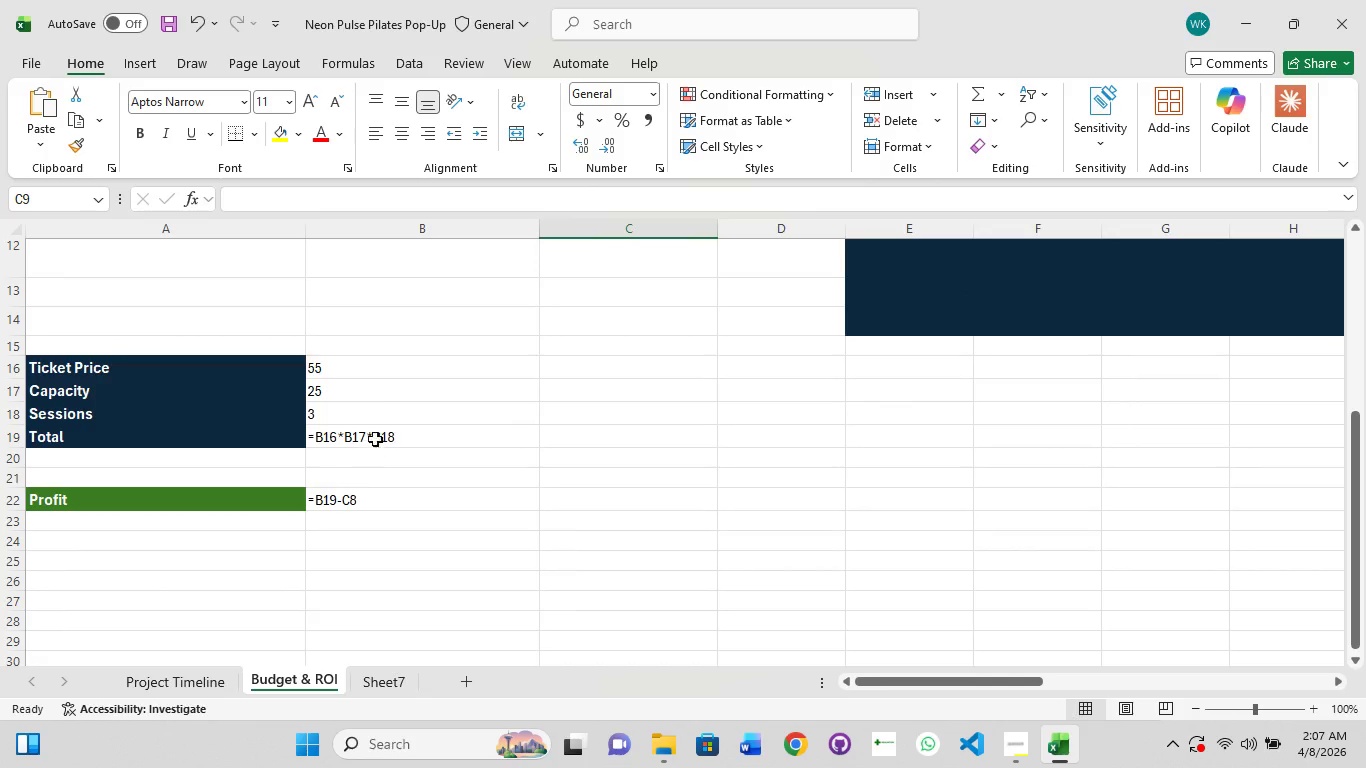 
left_click([381, 431])
 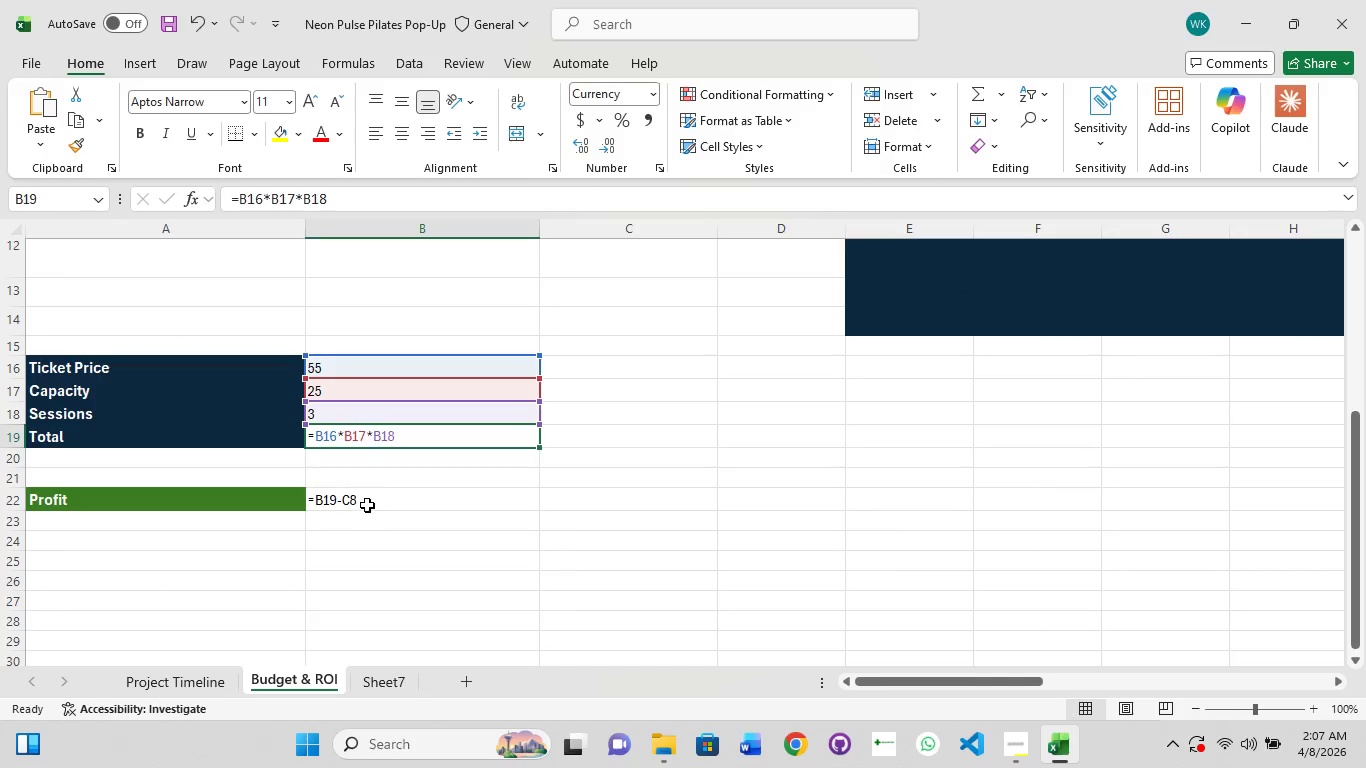 
left_click([369, 502])
 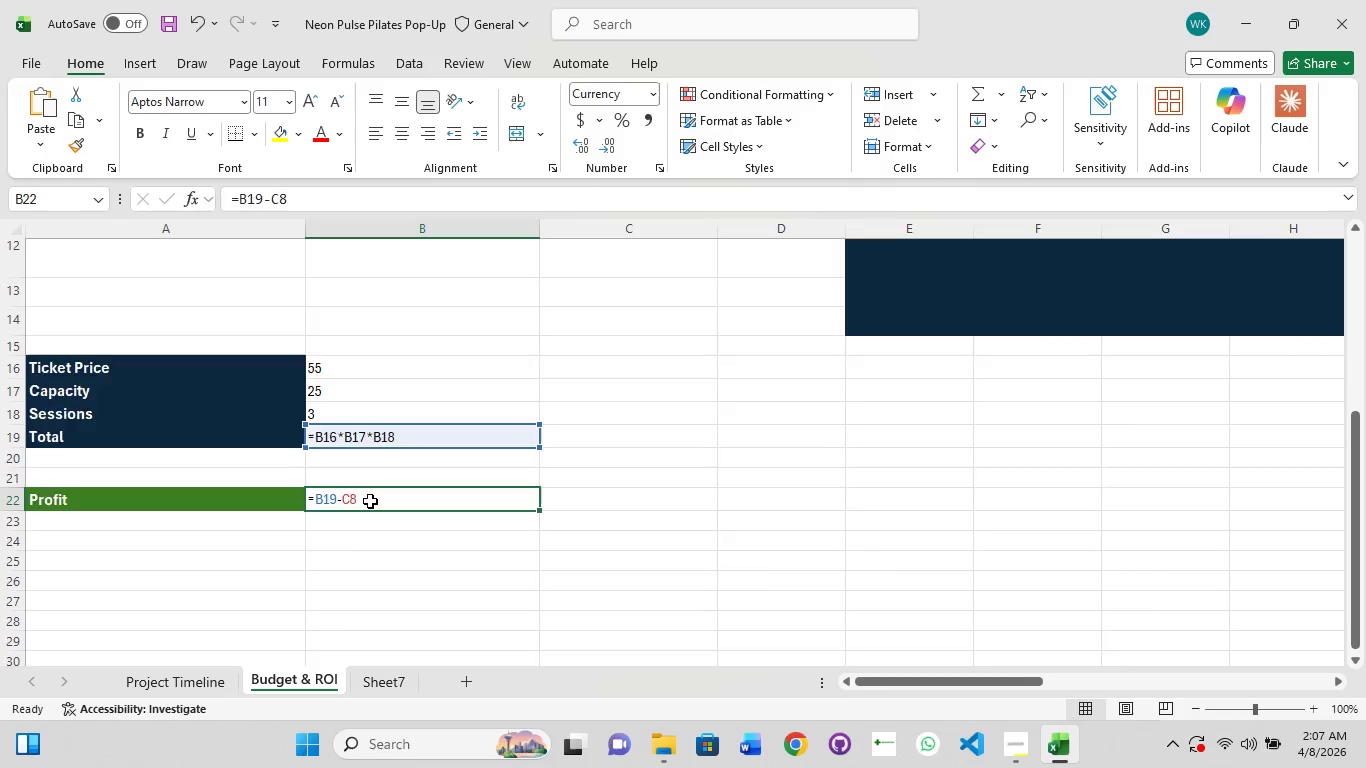 
scroll: coordinate [370, 501], scroll_direction: up, amount: 1.0
 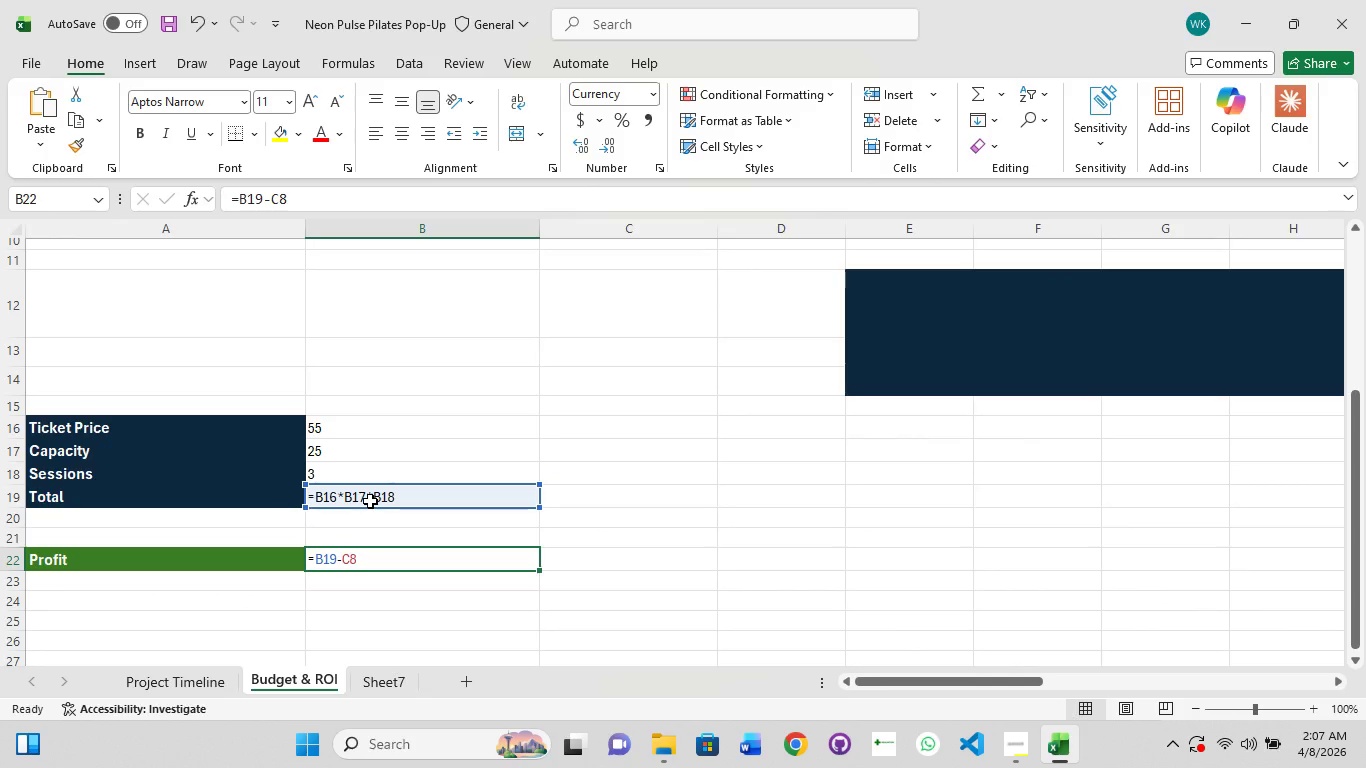 
wait(22.75)
 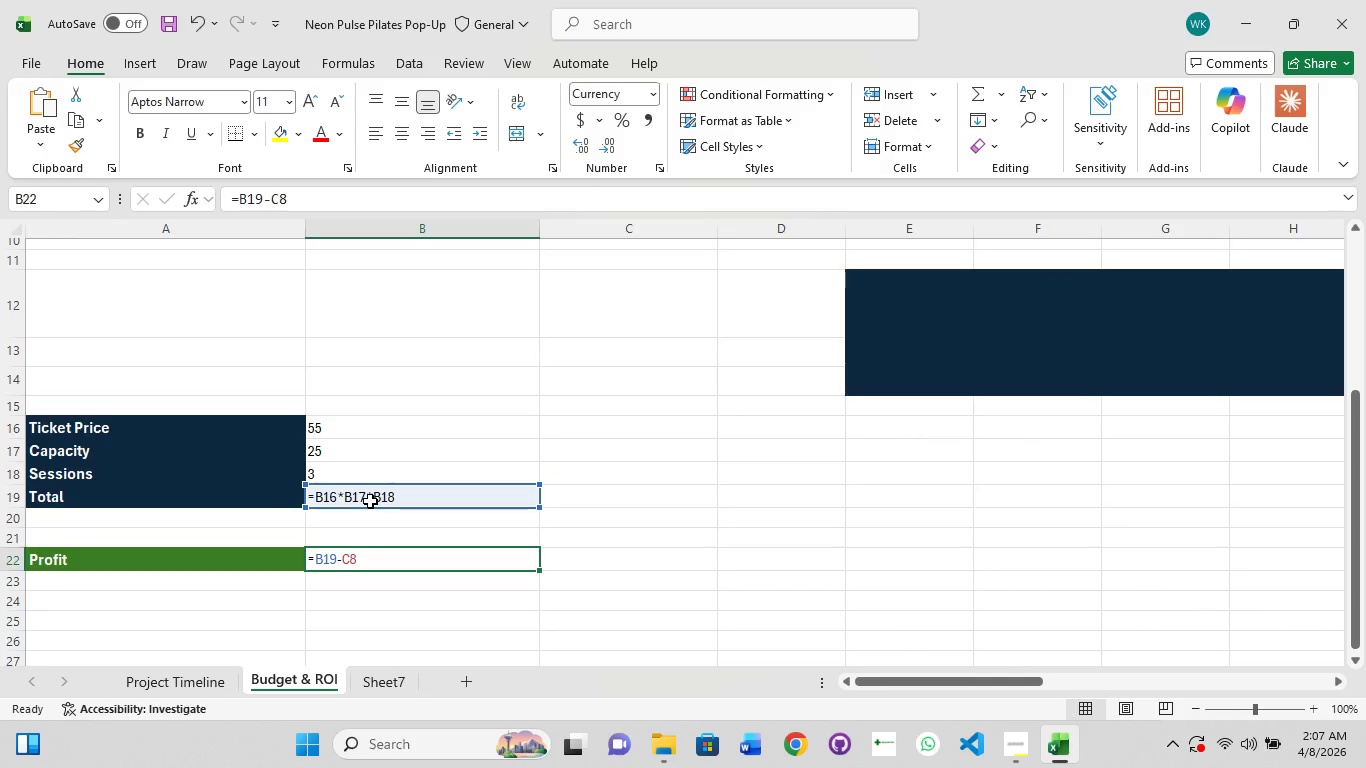 
left_click([567, 73])
 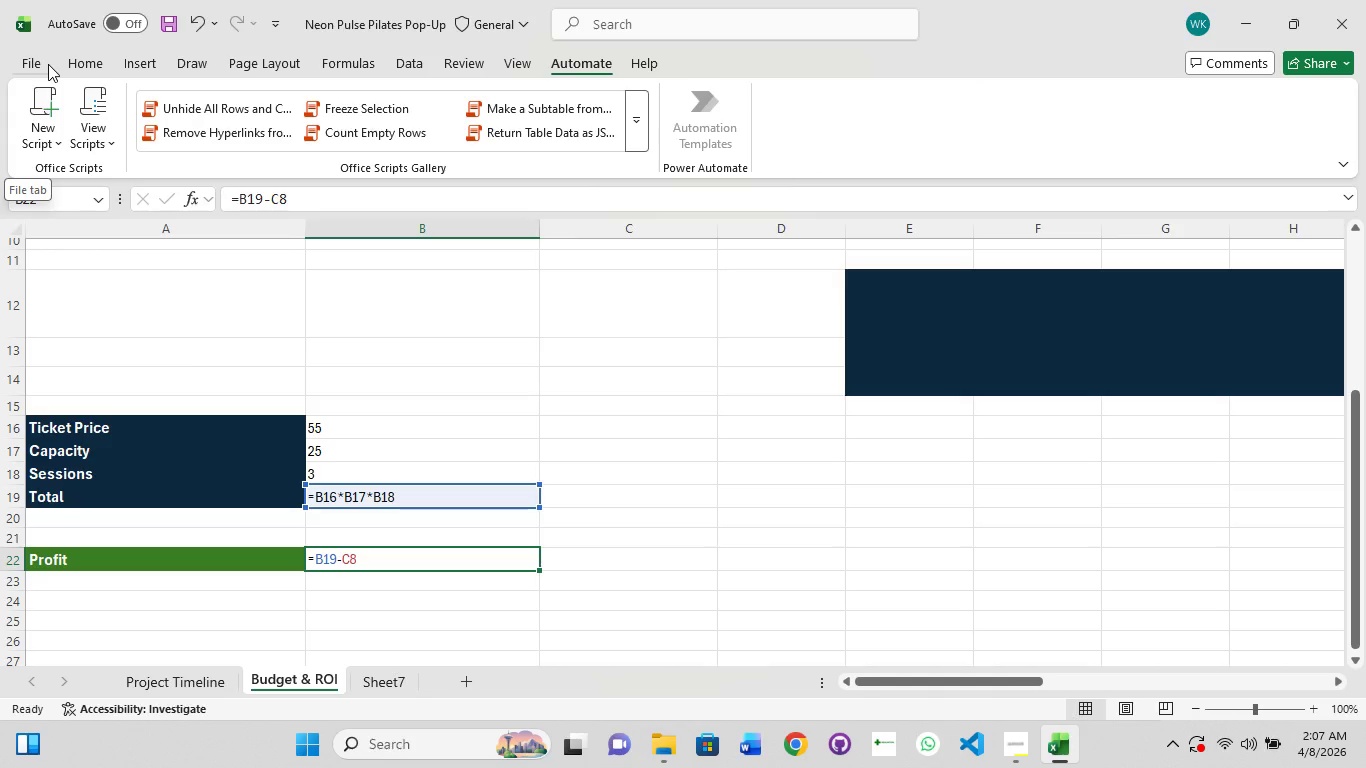 
wait(6.83)
 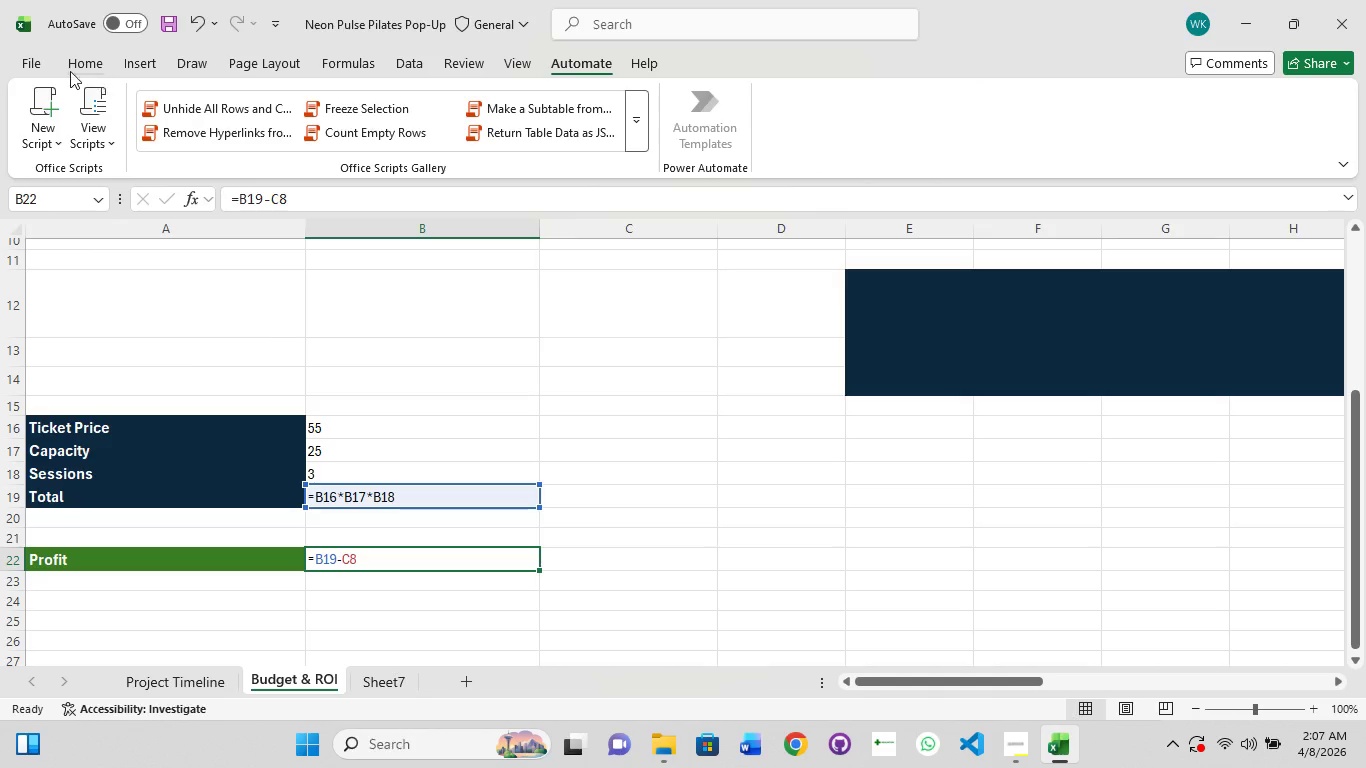 
left_click([374, 294])
 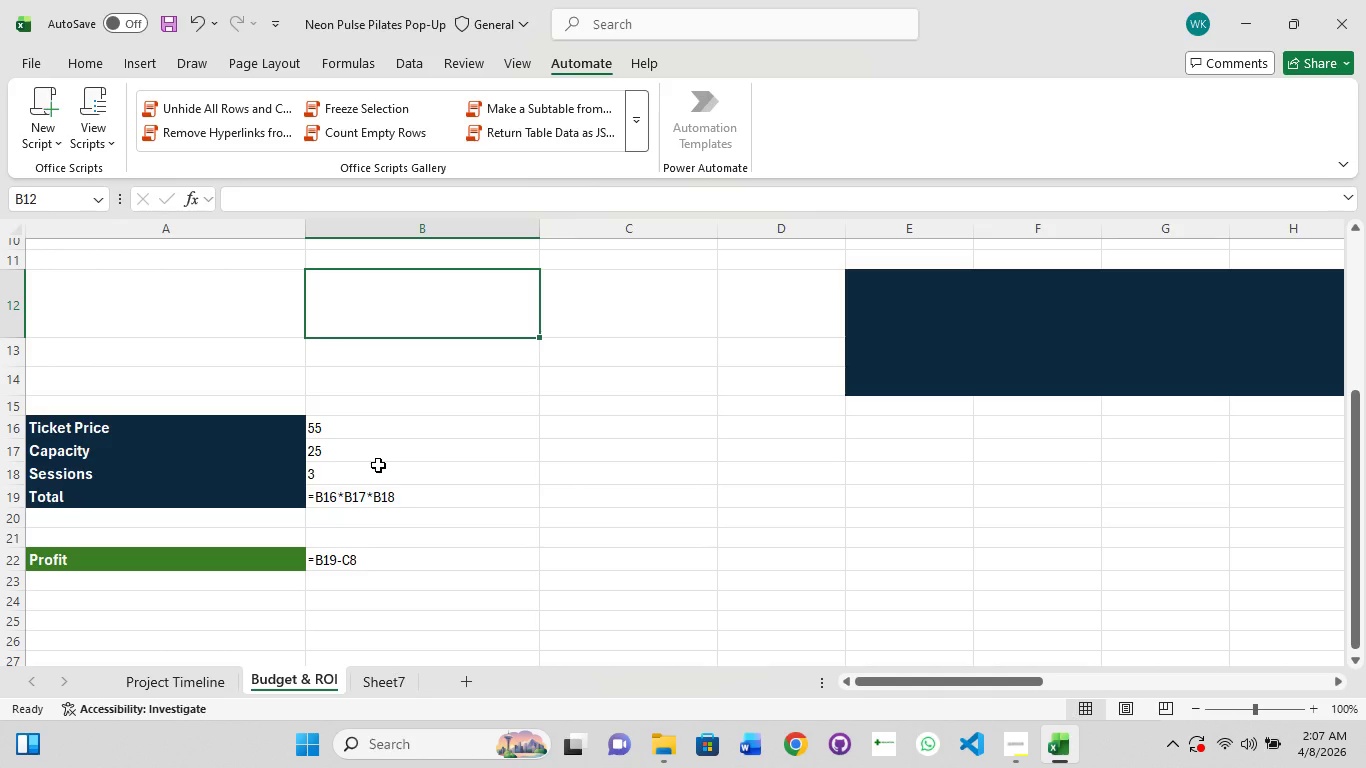 
wait(13.89)
 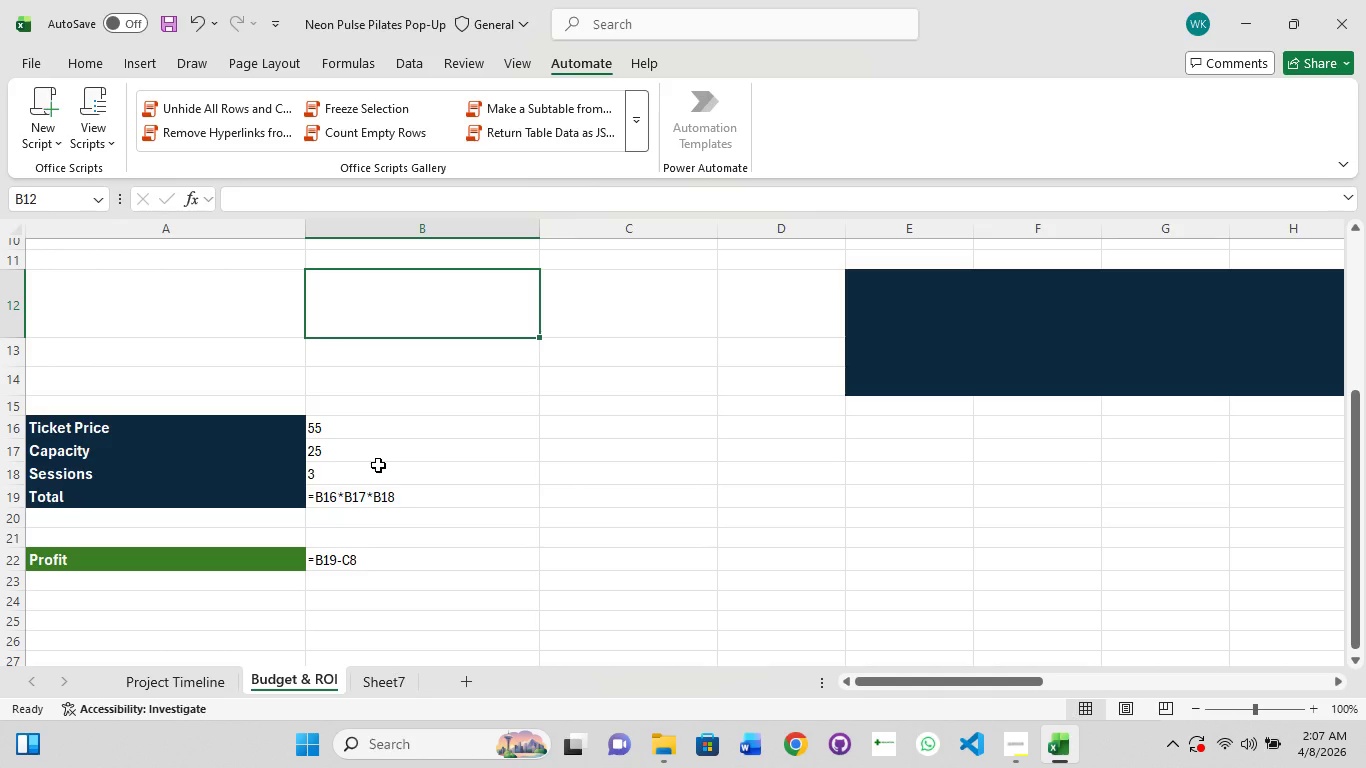 
left_click([827, 497])
 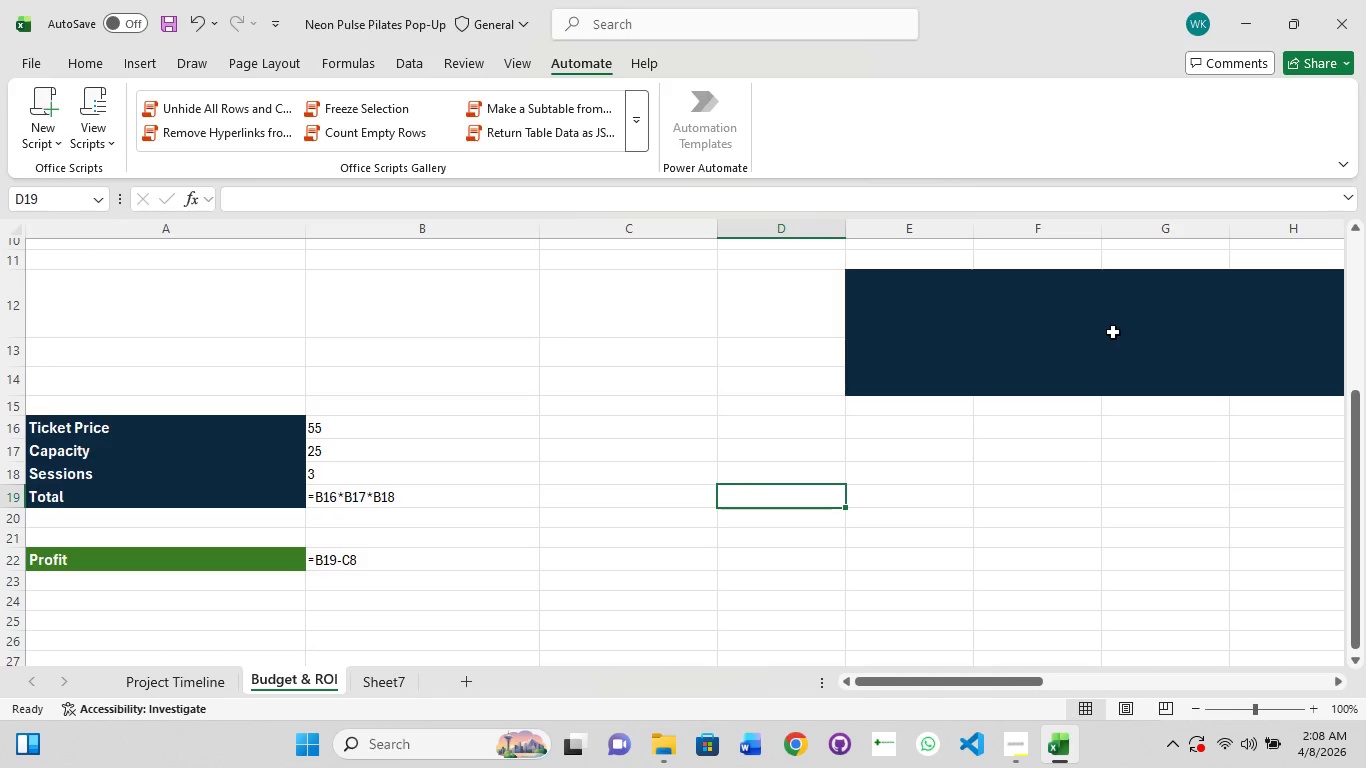 
left_click([1117, 331])
 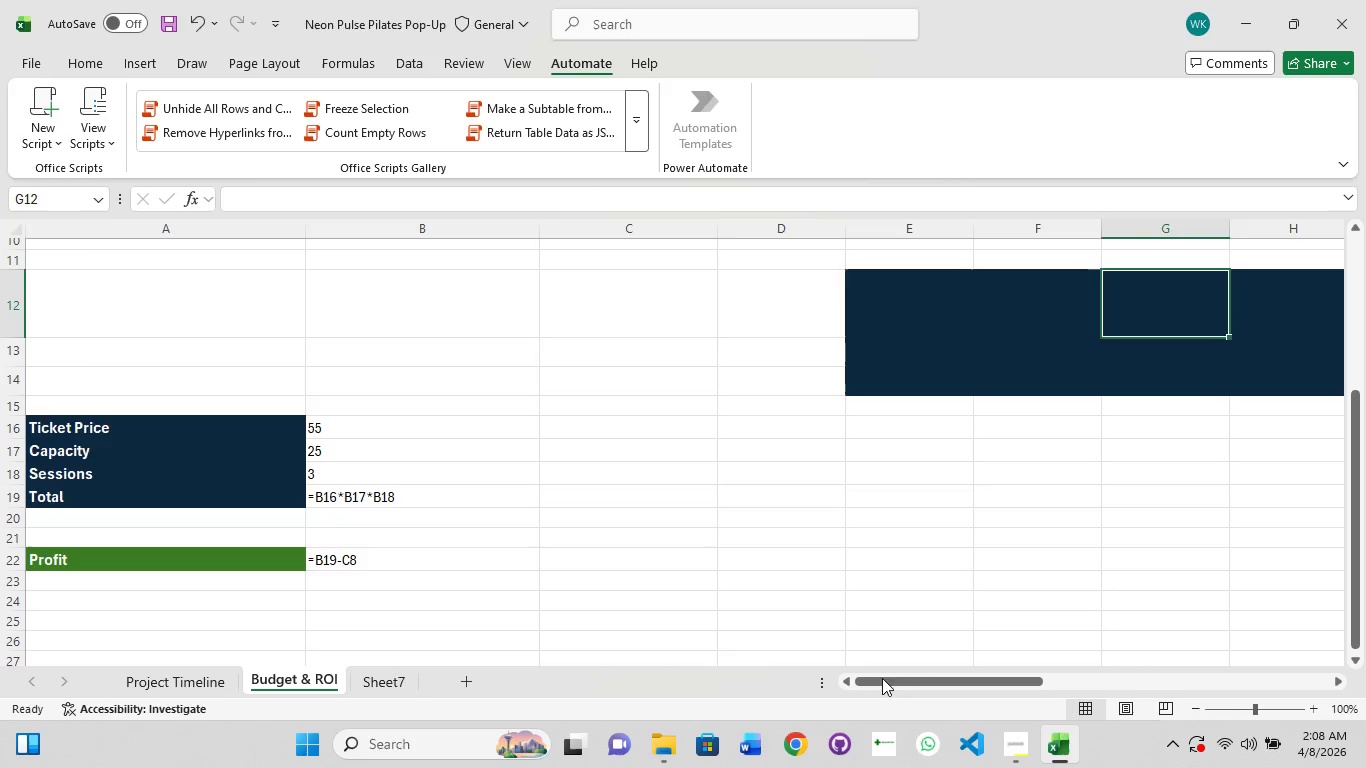 
left_click_drag(start_coordinate=[946, 676], to_coordinate=[821, 635])
 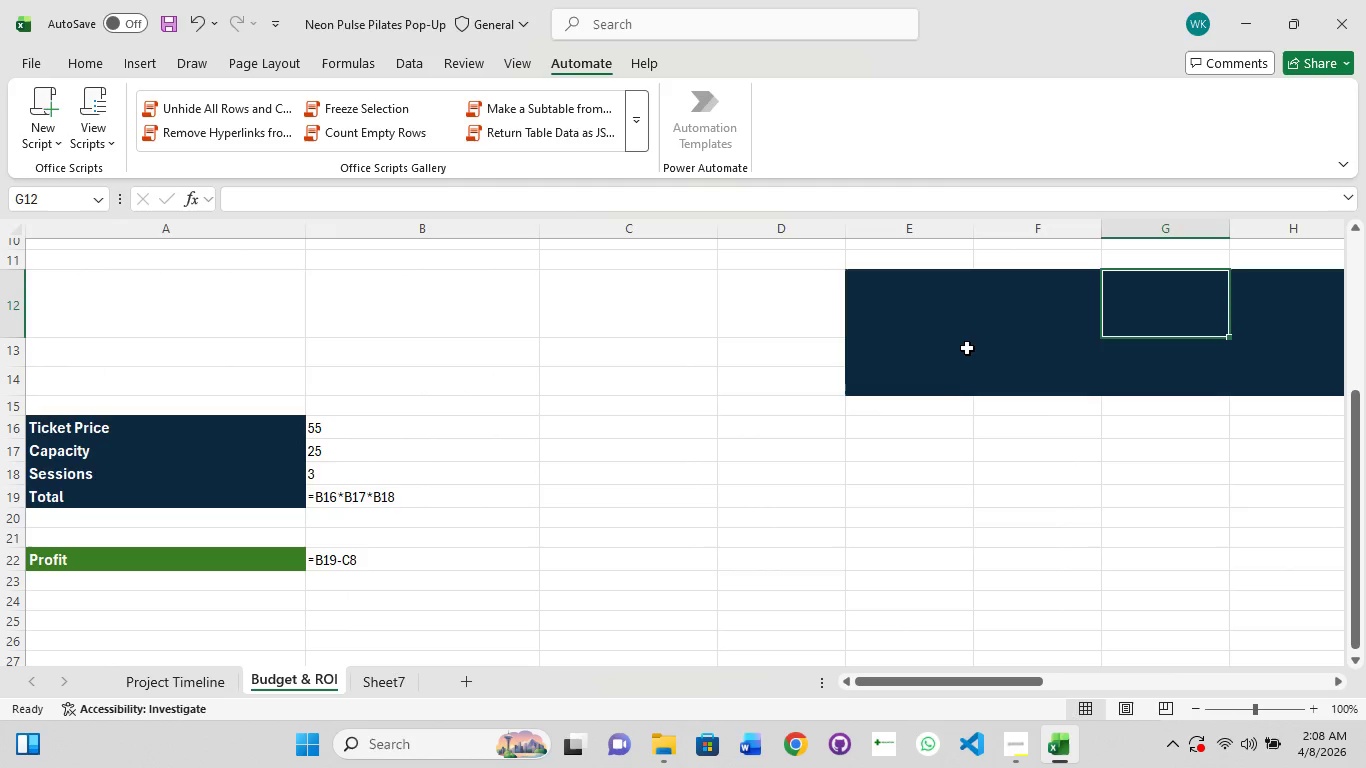 
left_click([967, 347])
 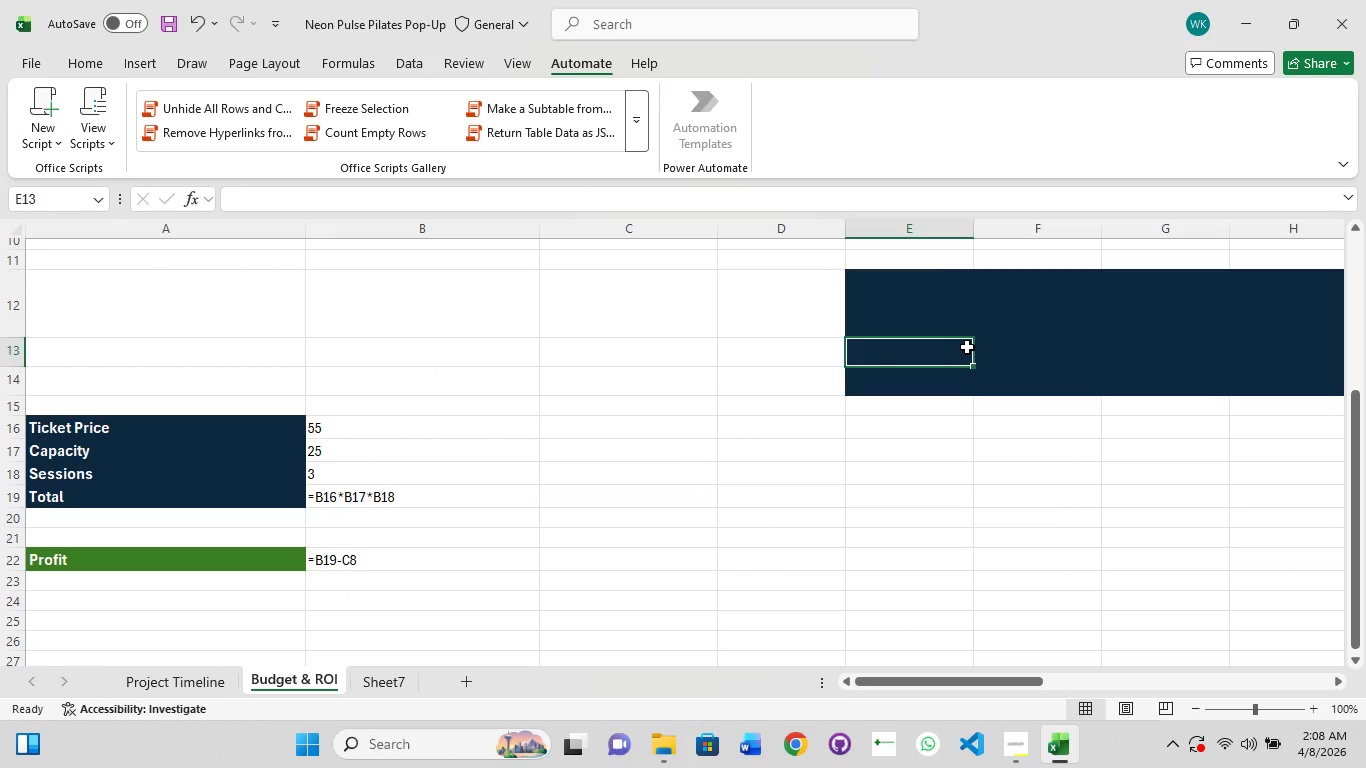 
hold_key(key=ShiftLeft, duration=1.11)
left_click_drag(start_coordinate=[967, 347], to_coordinate=[605, 302])
 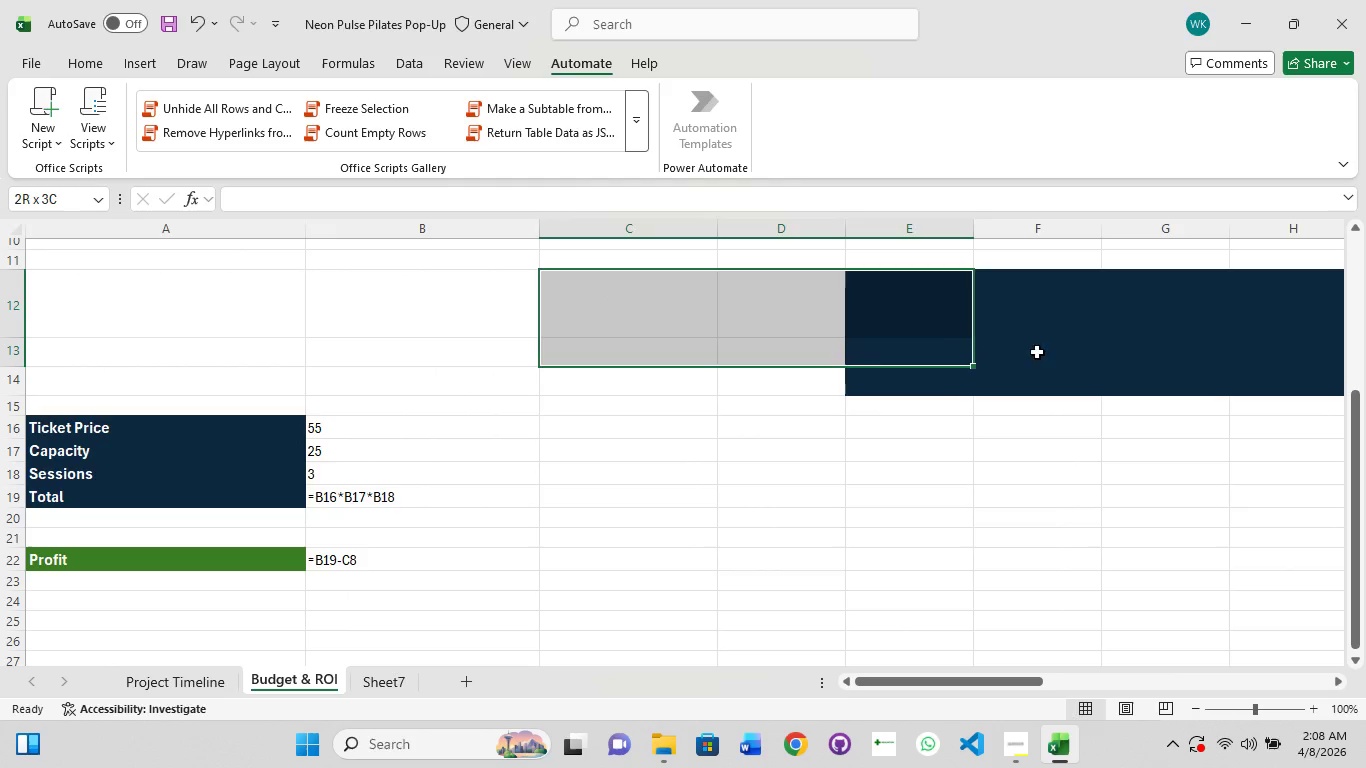 
left_click([1072, 354])
 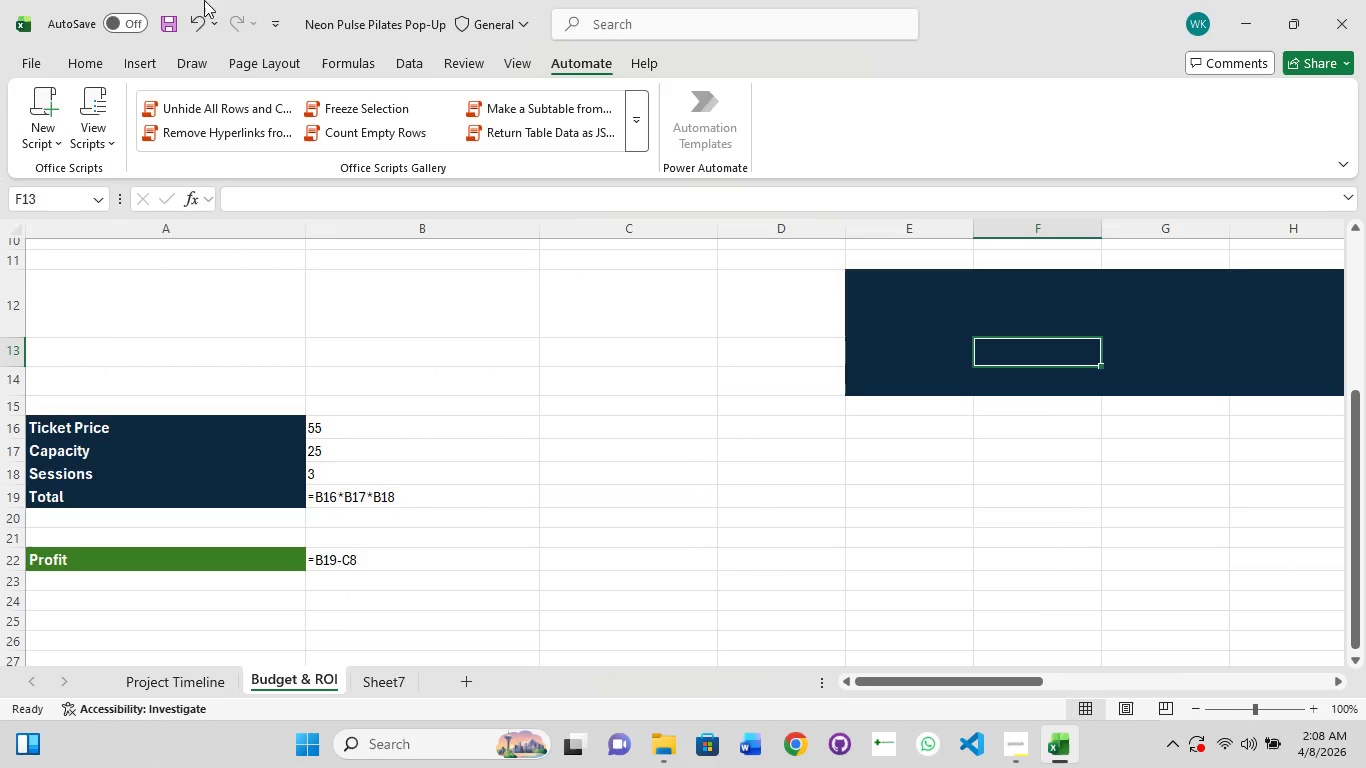 
left_click([193, 19])
 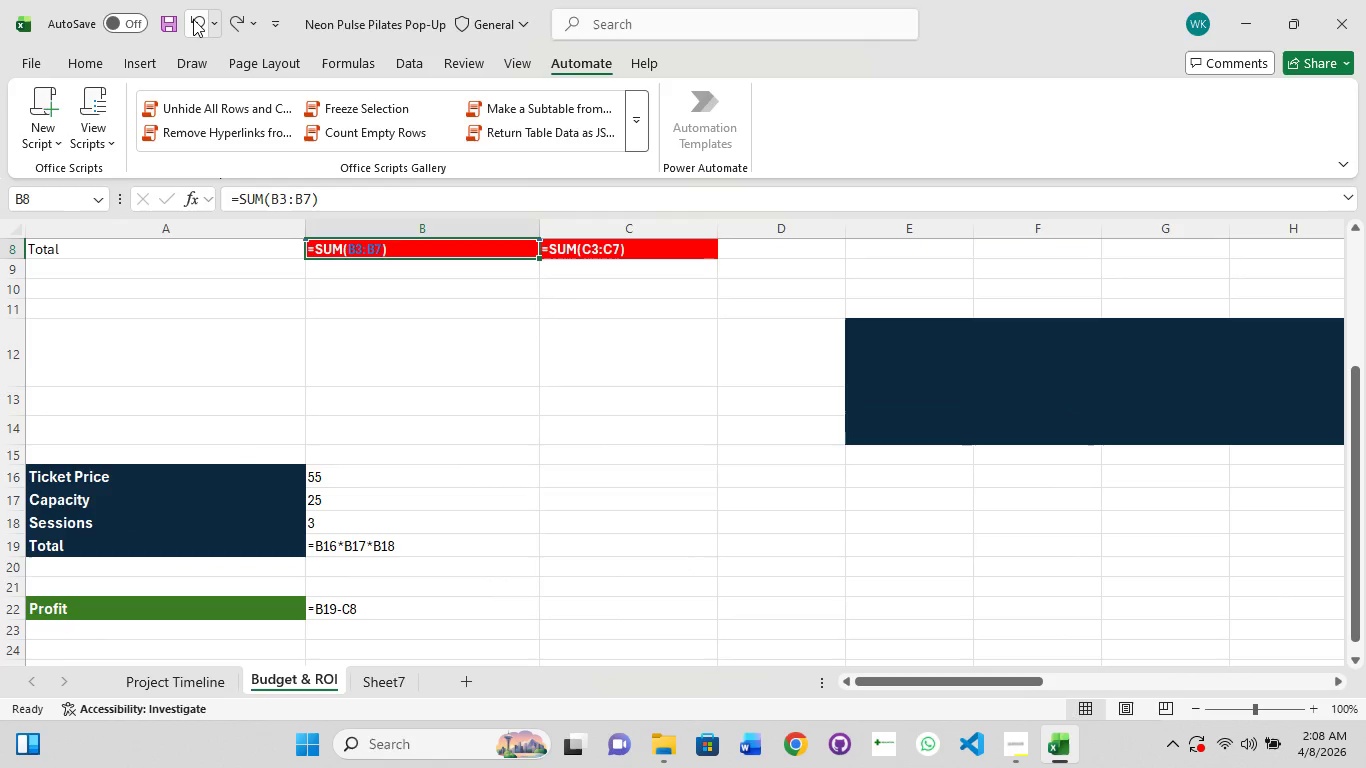 
left_click([193, 19])
 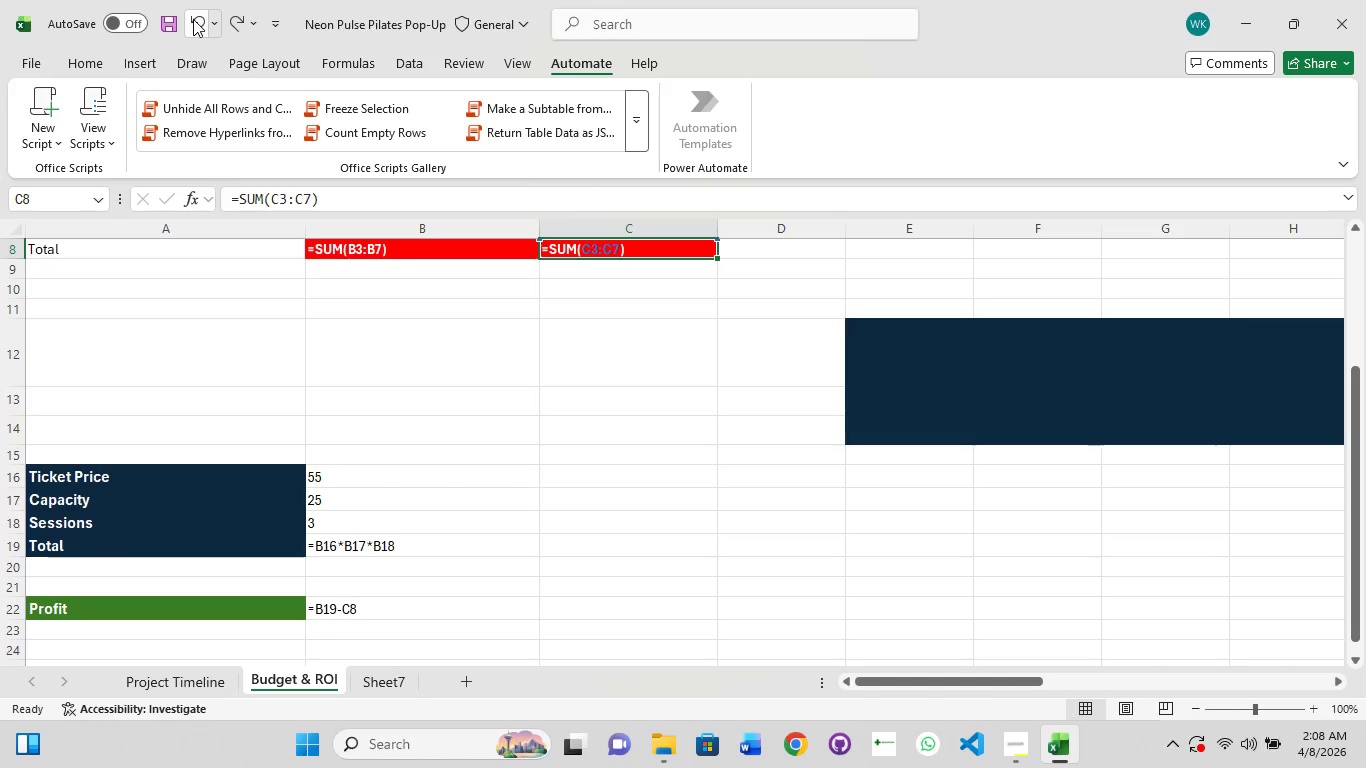 
left_click([193, 19])
 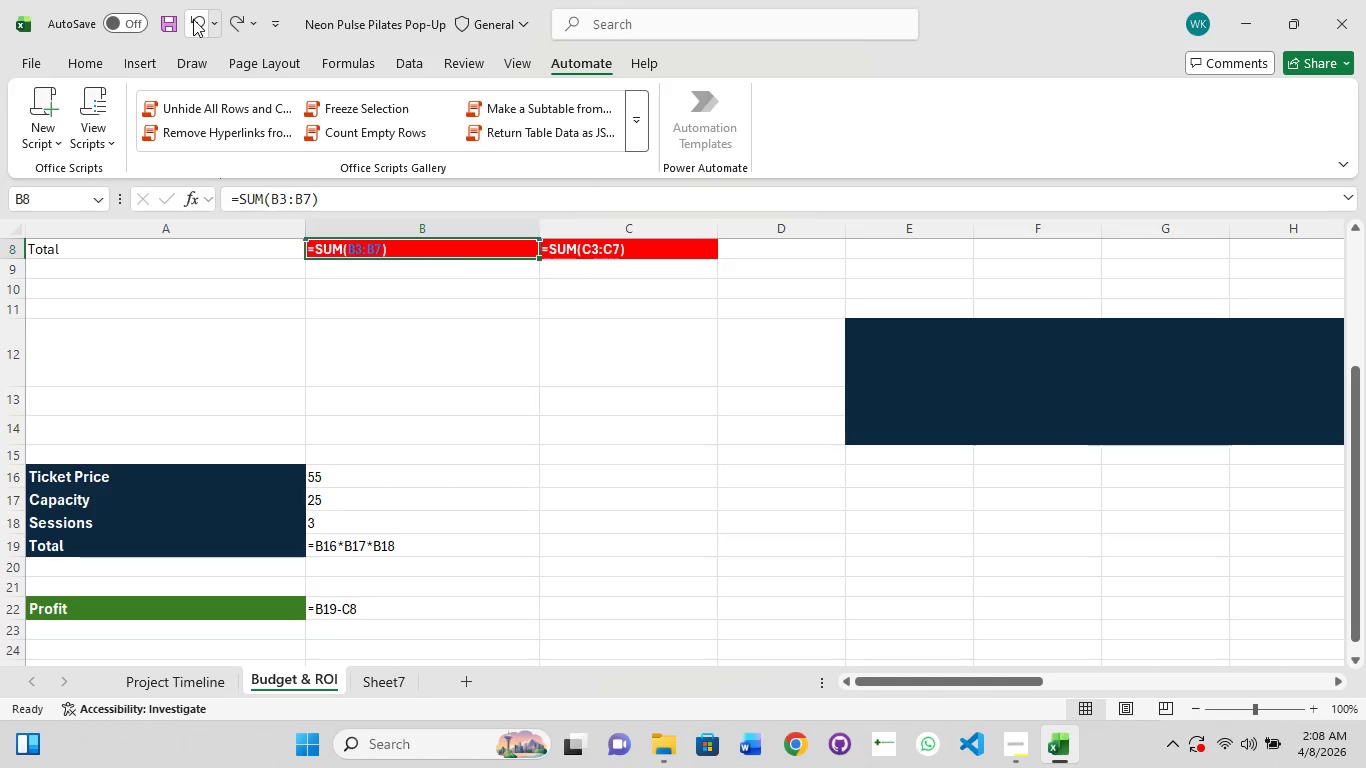 
left_click([193, 19])
 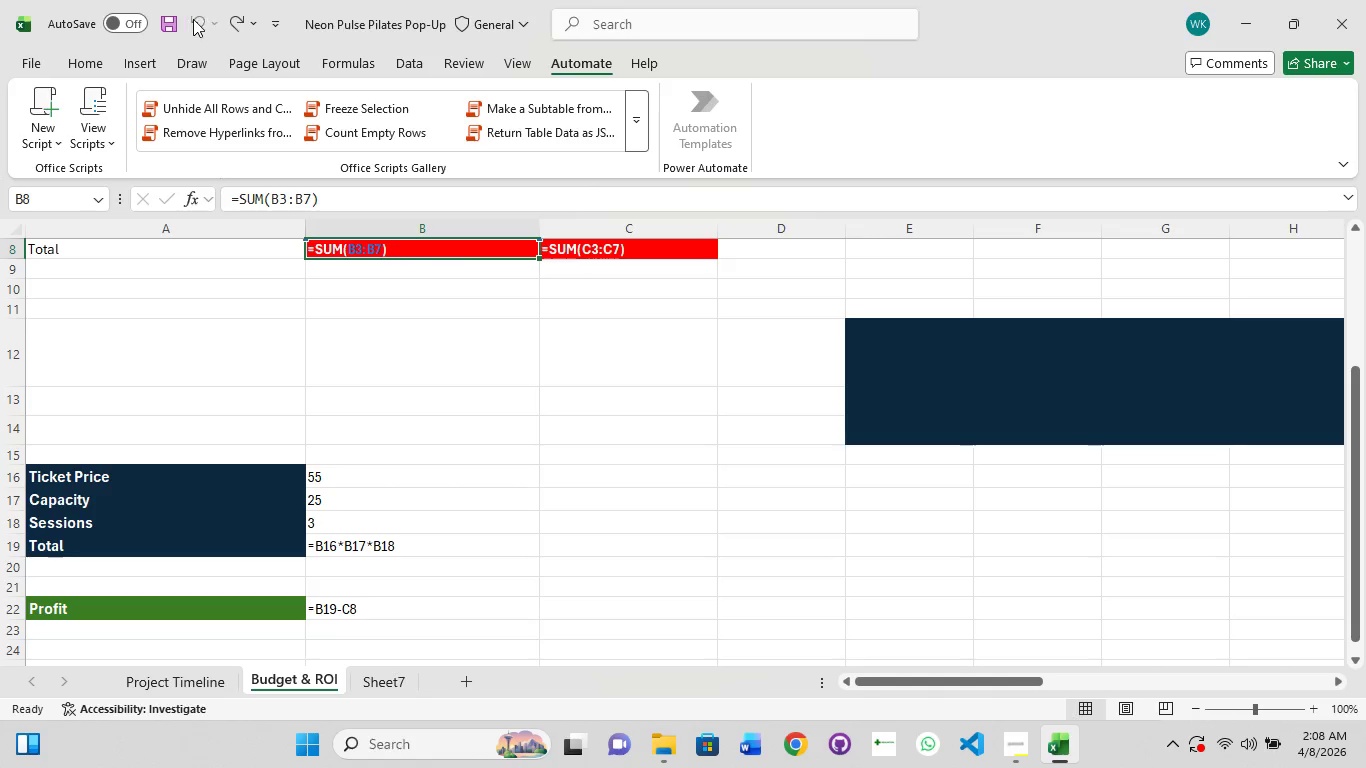 
left_click([193, 19])
 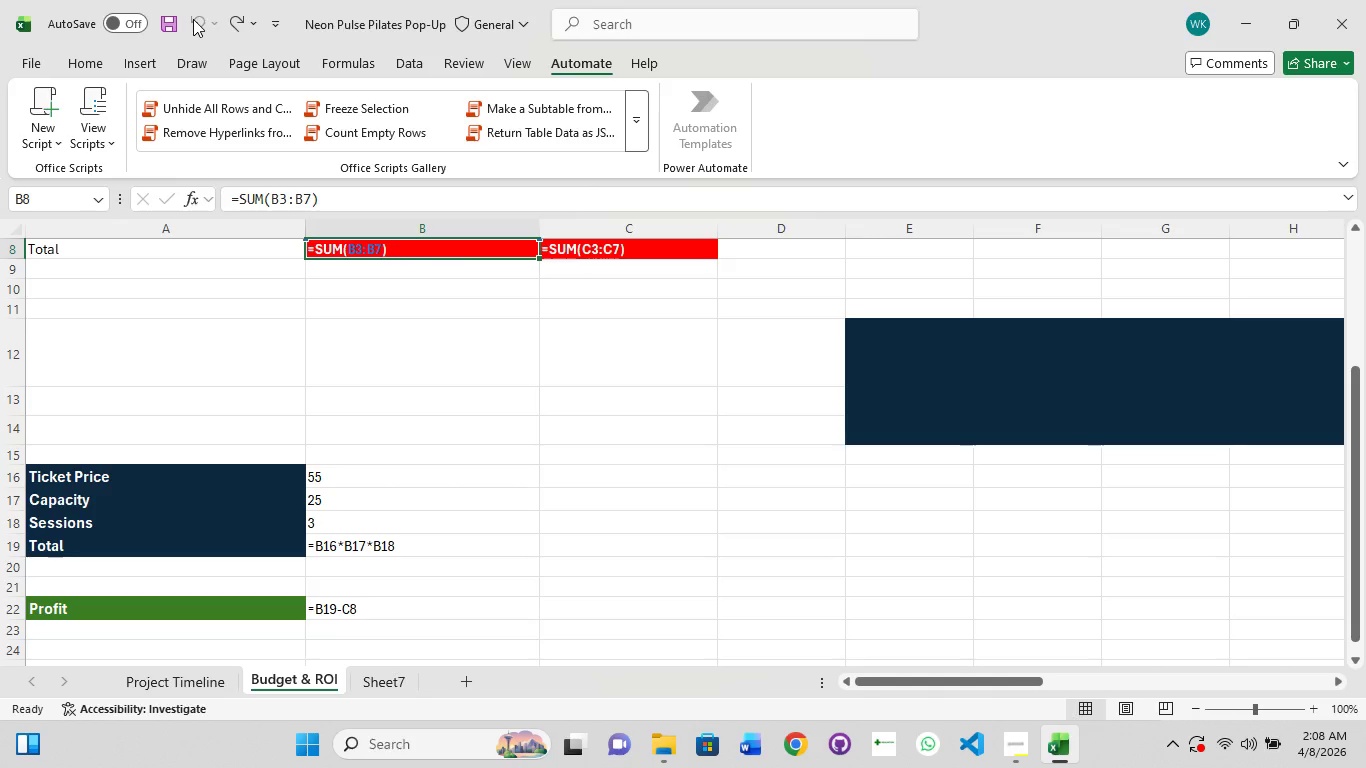 
left_click([193, 19])
 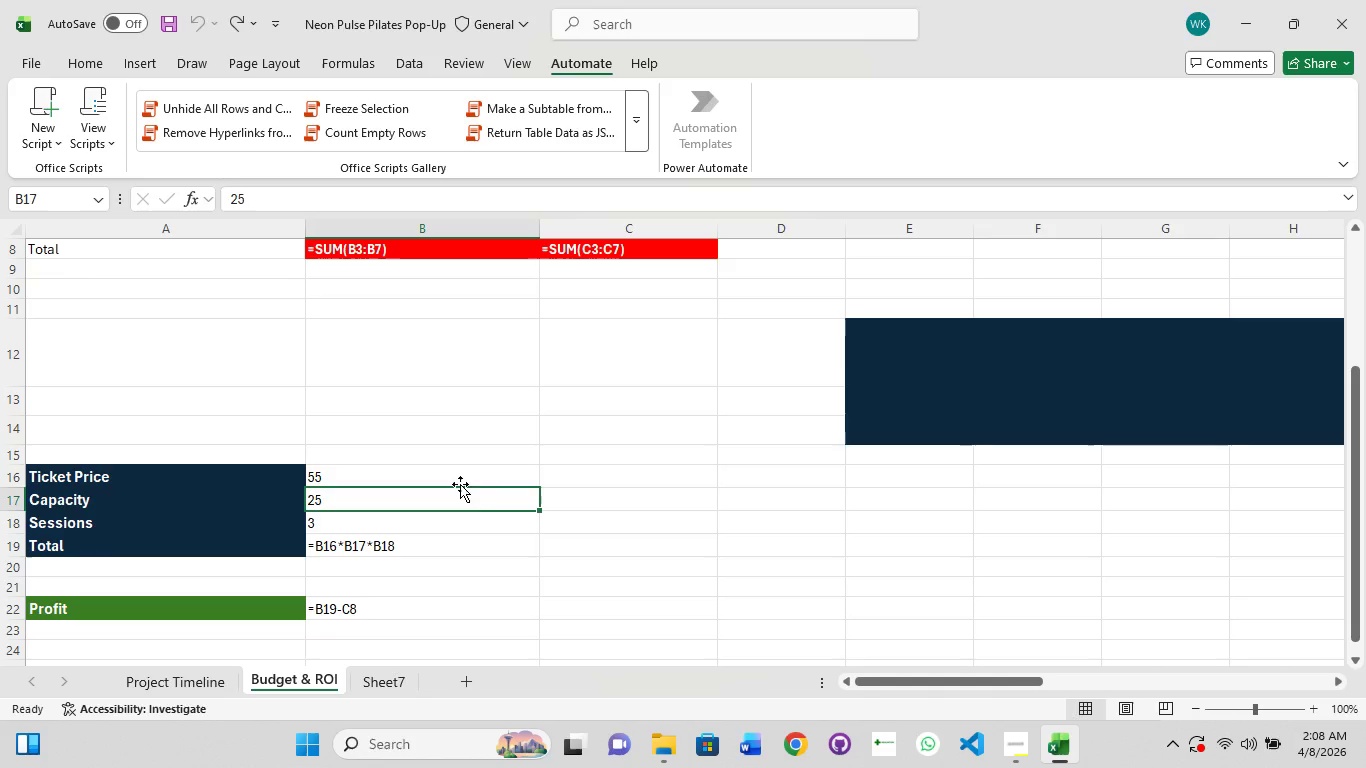 
left_click([982, 379])
 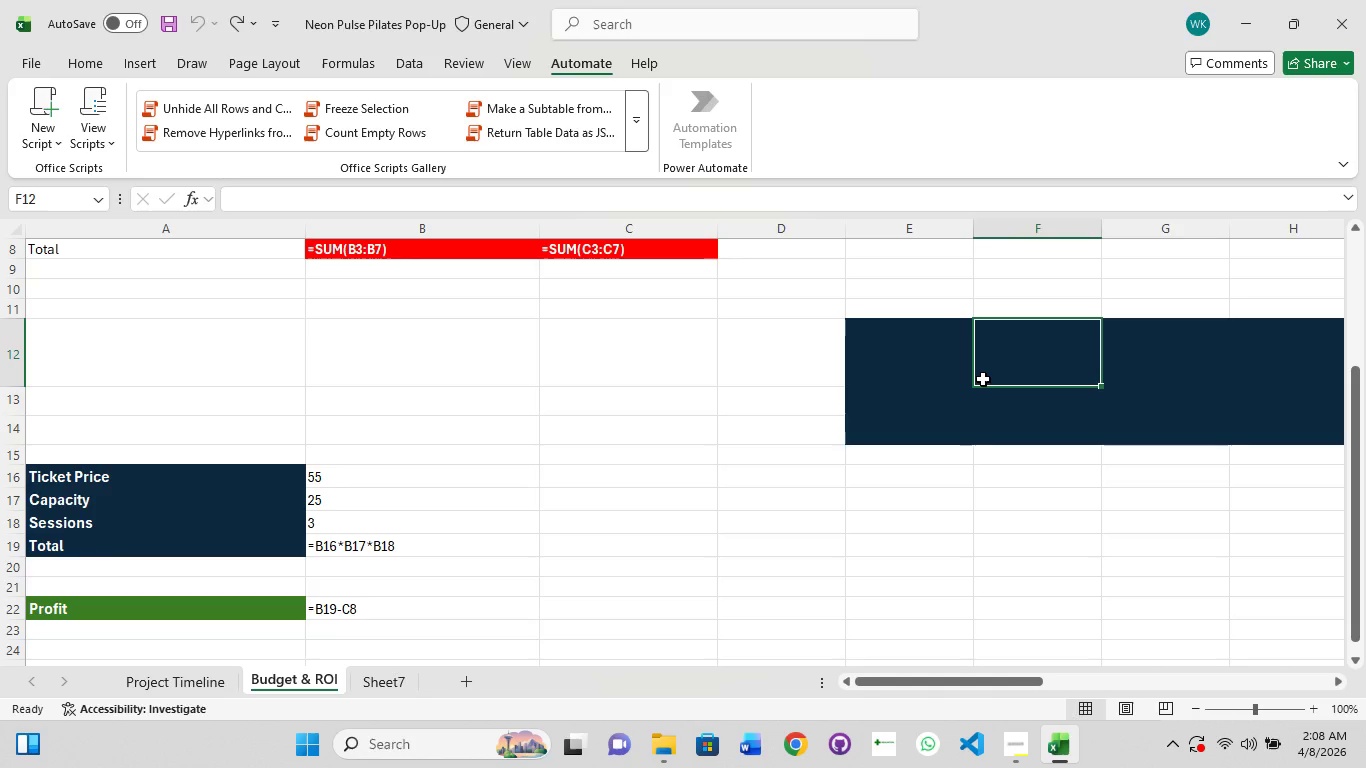 
left_click([983, 379])
 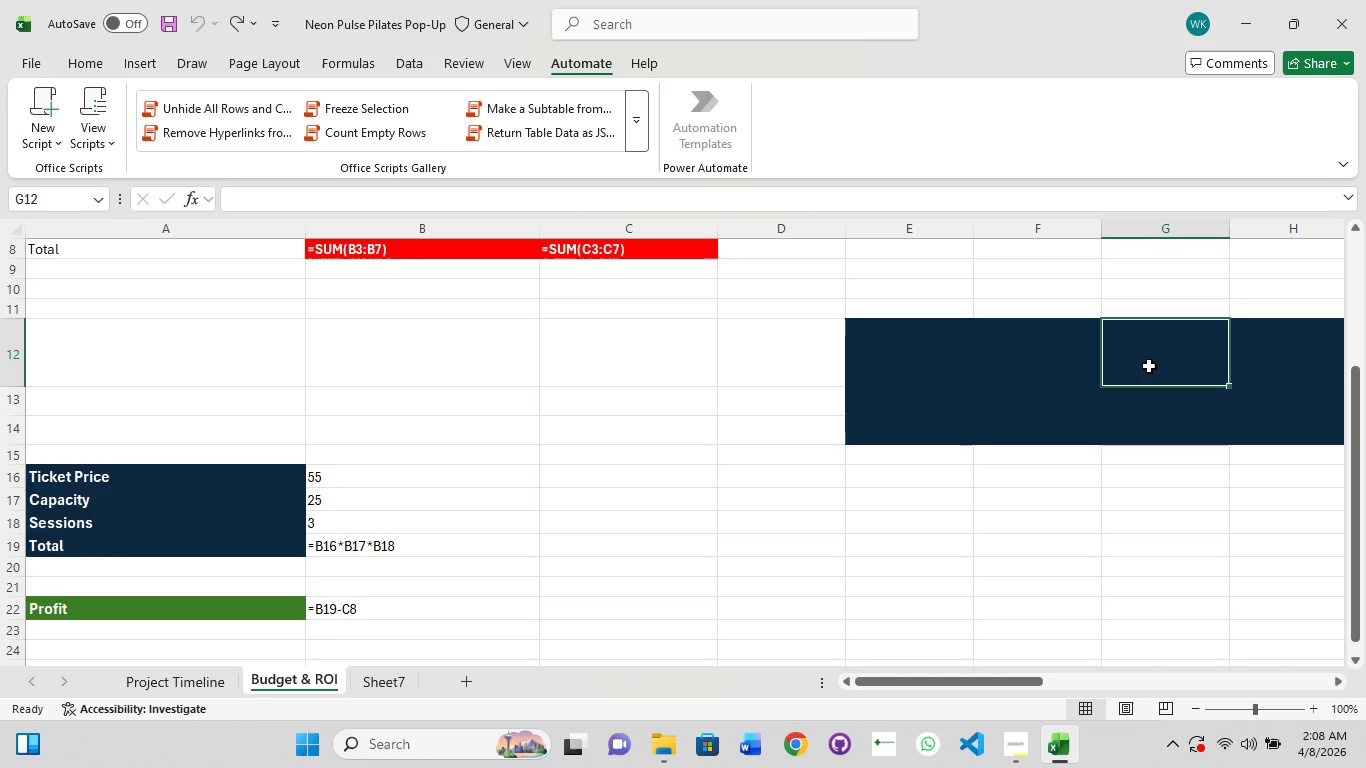 
left_click([1159, 366])
 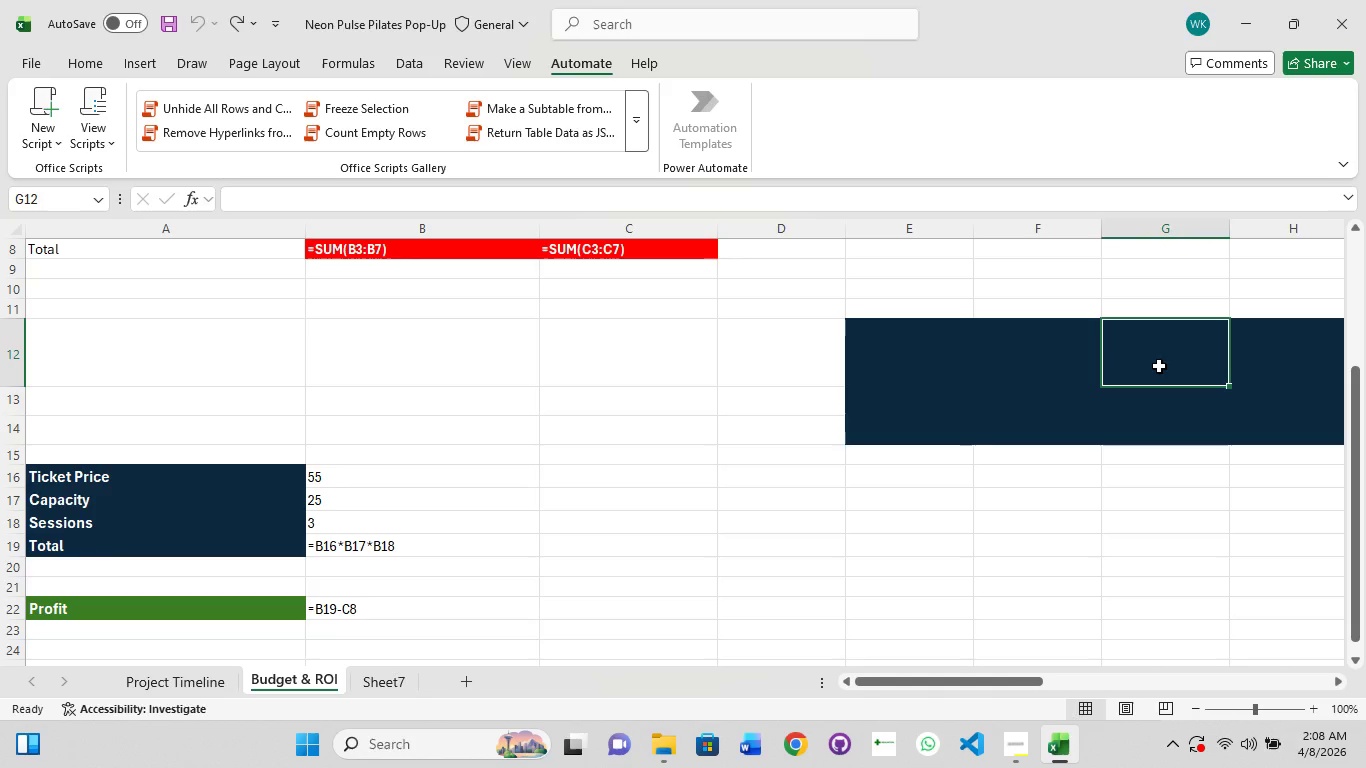 
hold_key(key=ShiftLeft, duration=0.91)
left_click([1159, 366])
 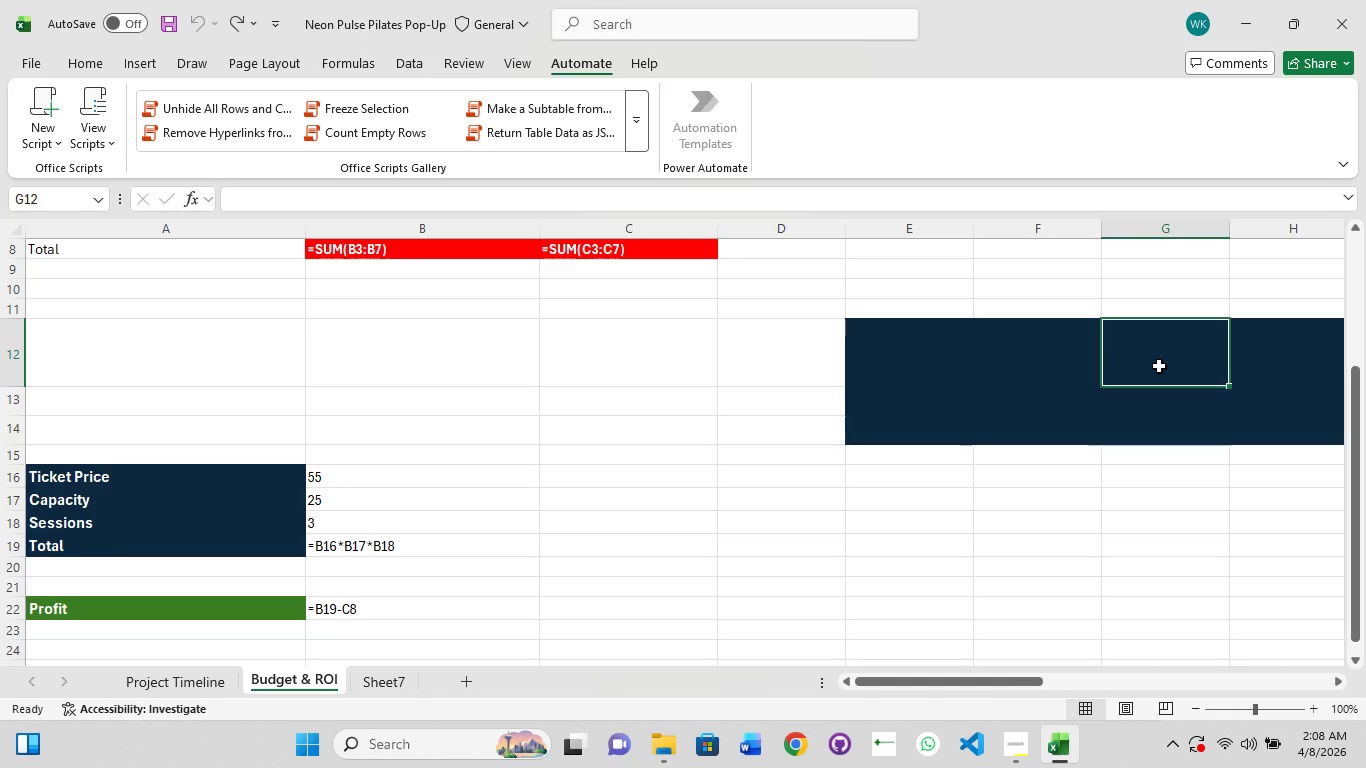 
key(Delete)
 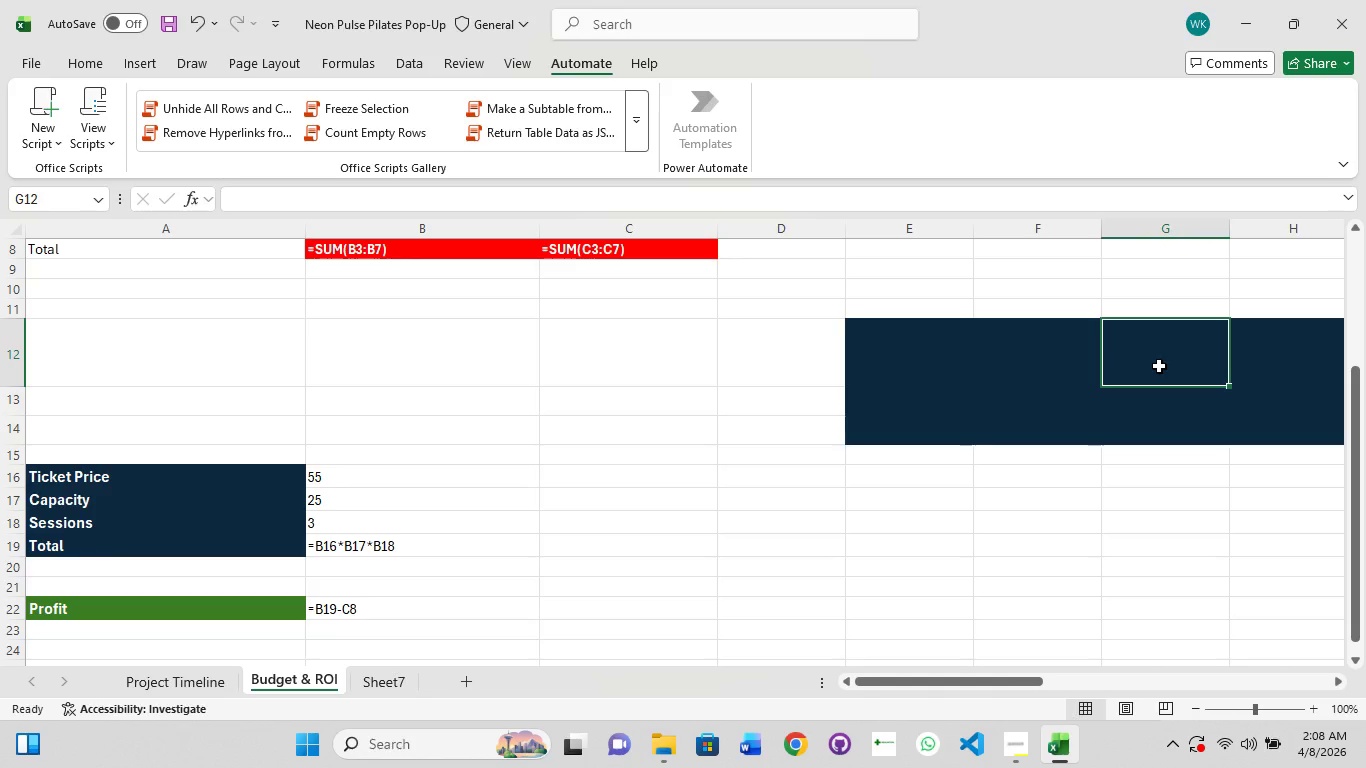 
key(Delete)
 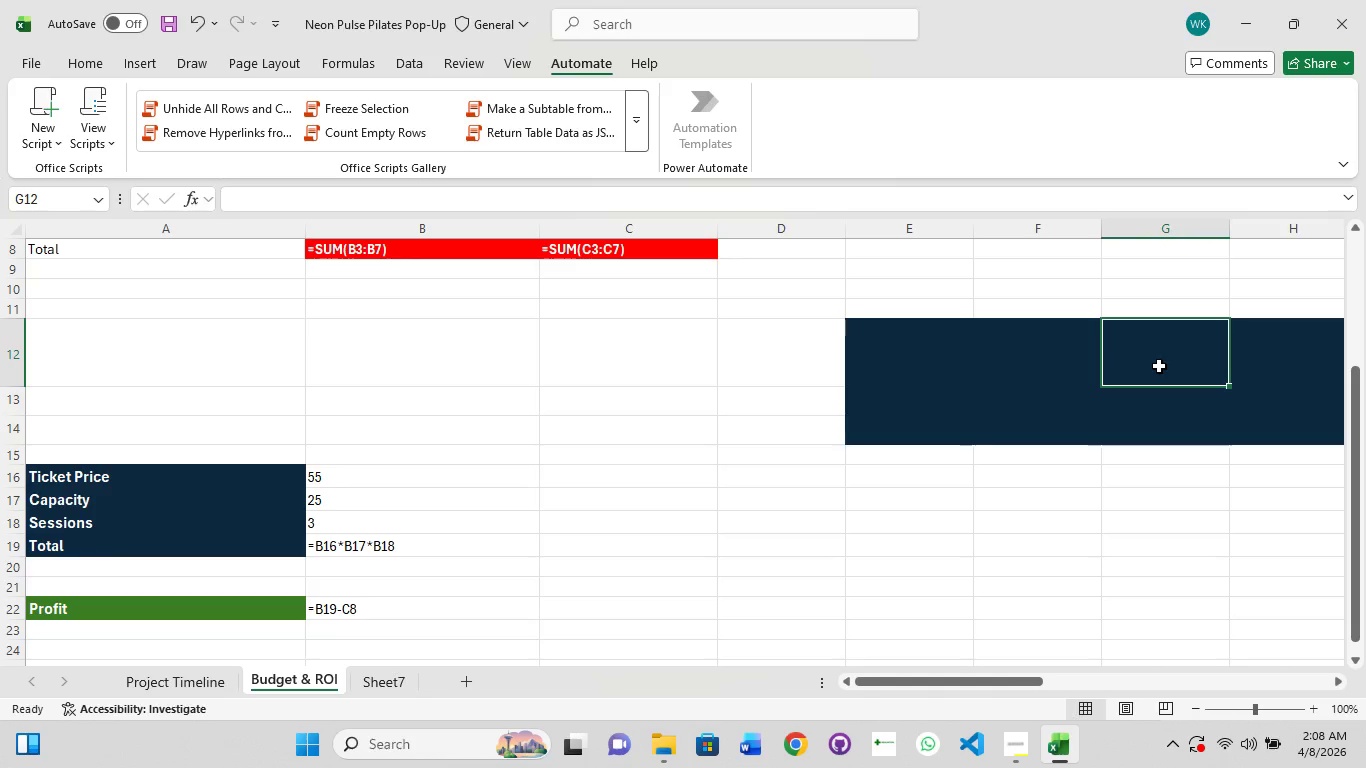 
key(Delete)
 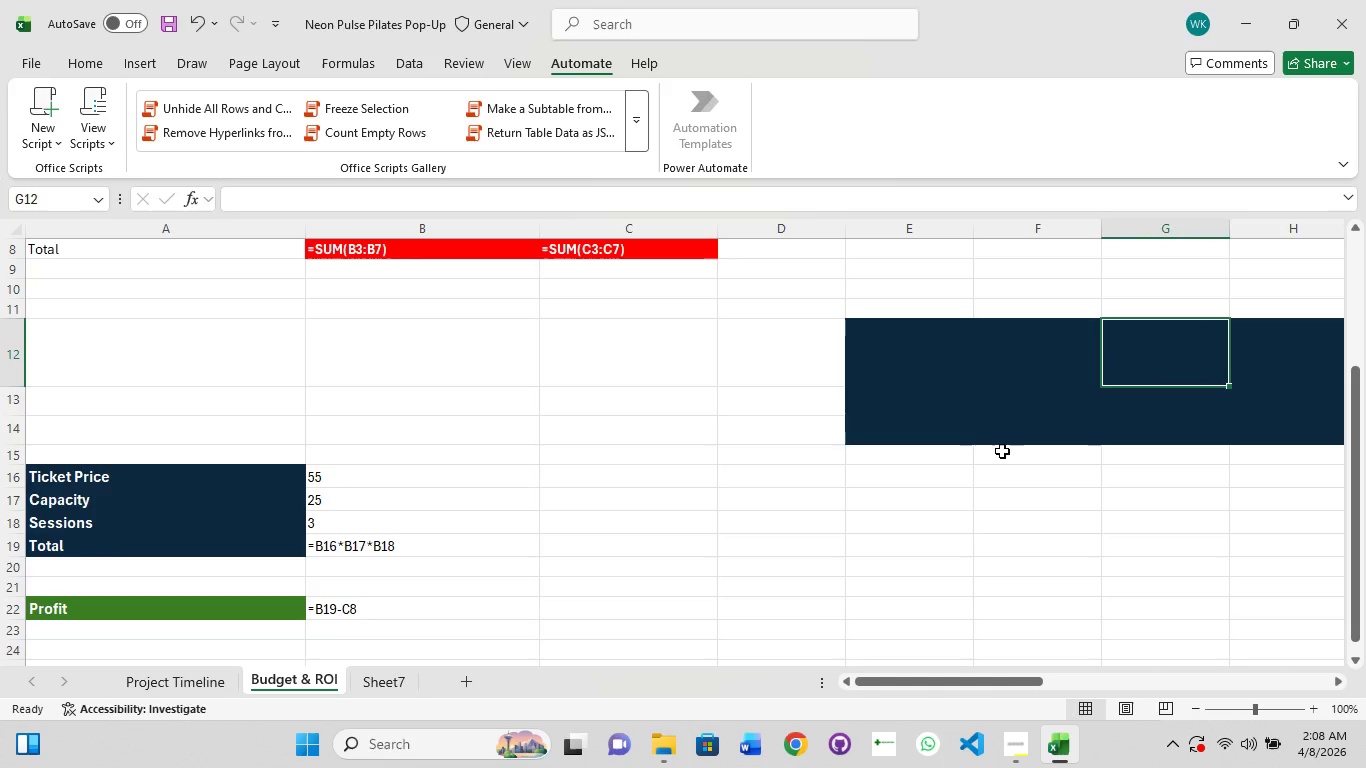 
left_click([980, 420])
 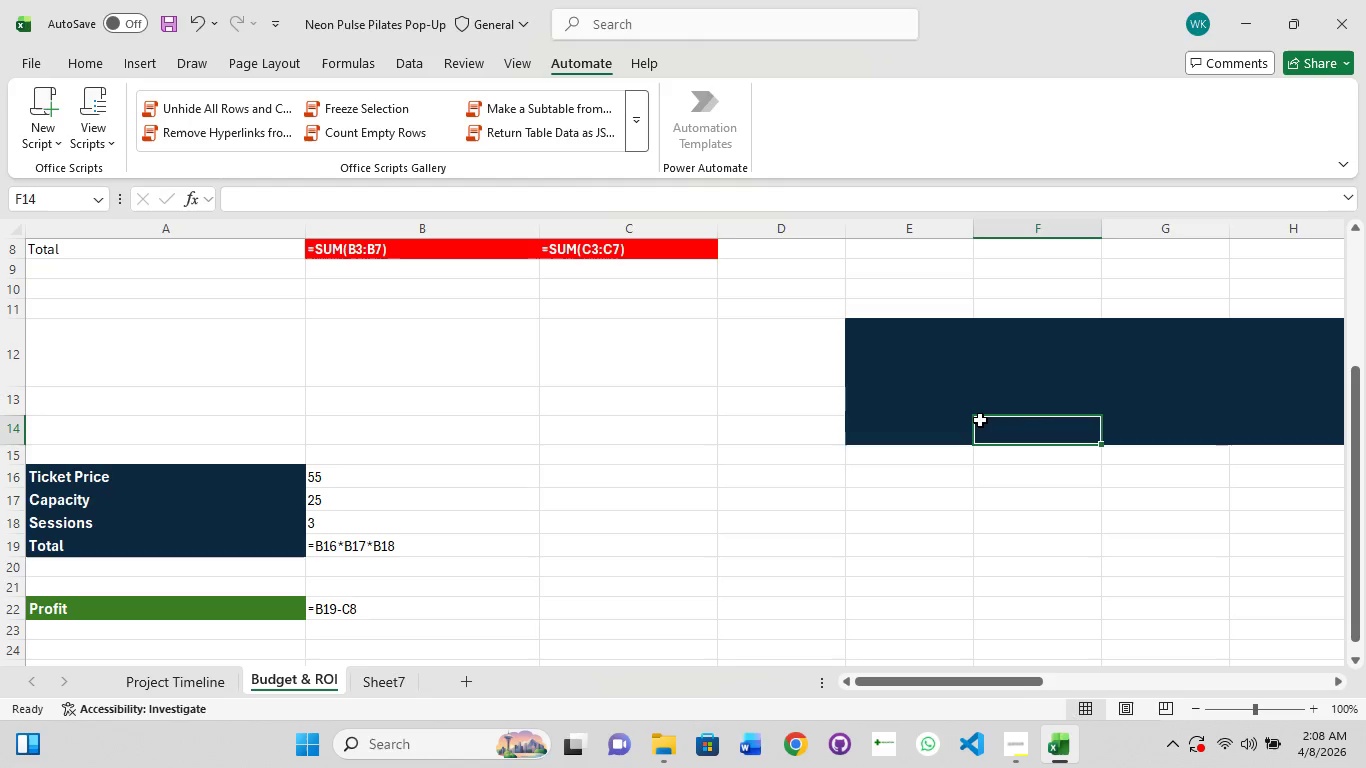 
right_click([980, 420])
 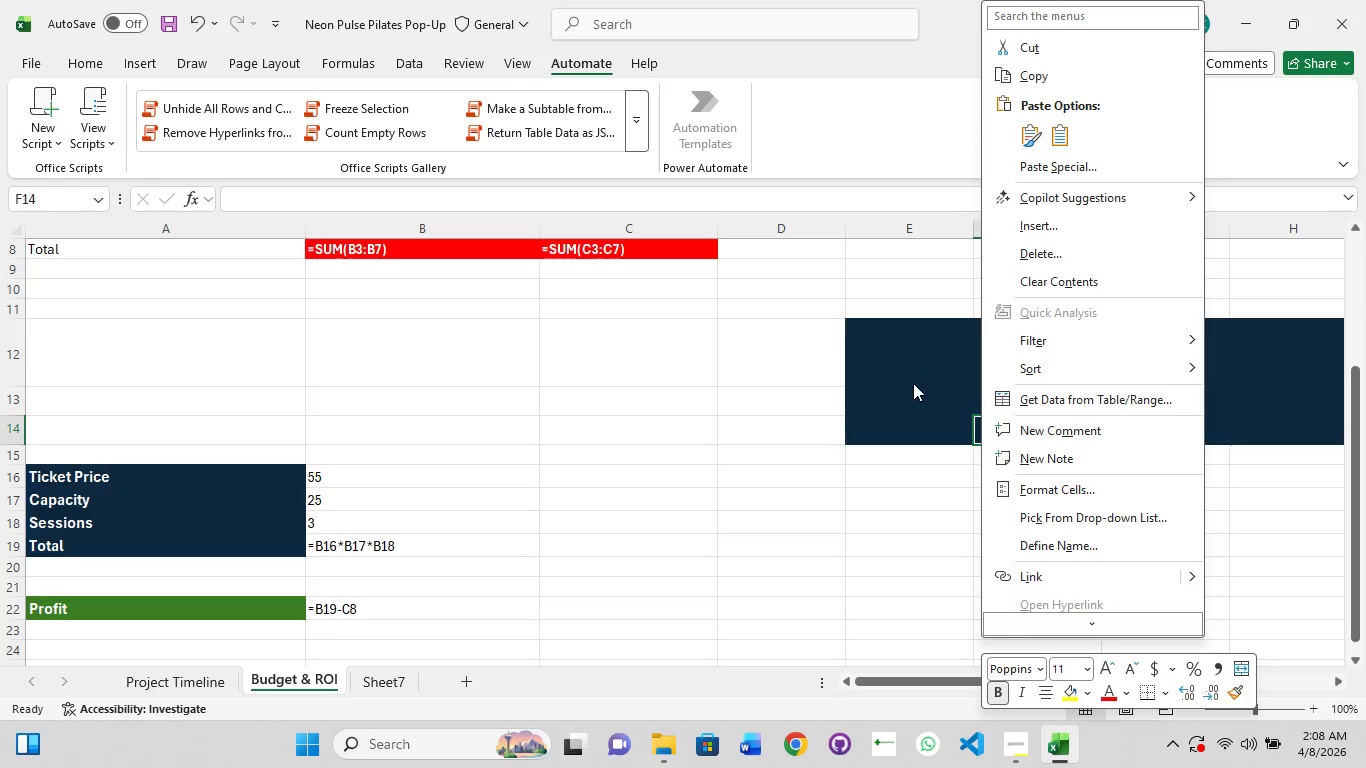 
double_click([913, 383])
 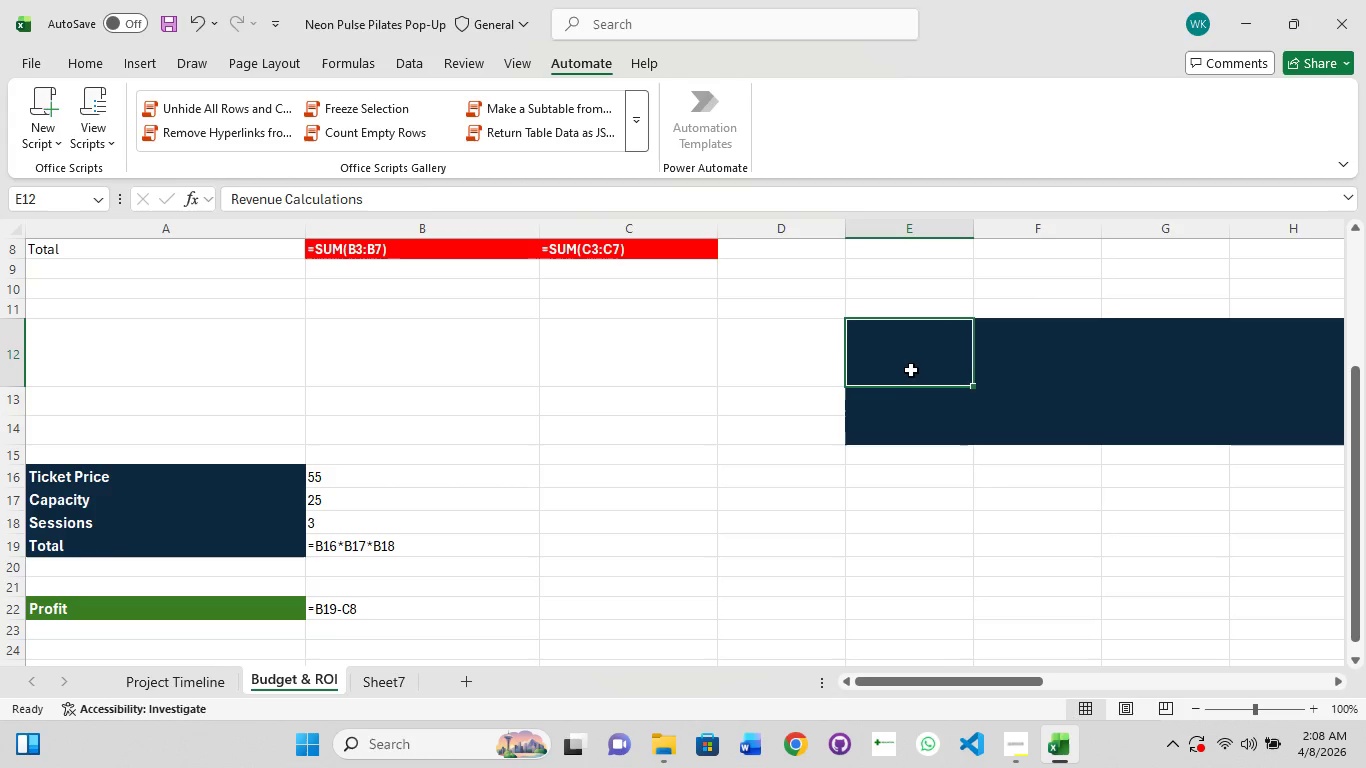 
key(Delete)
 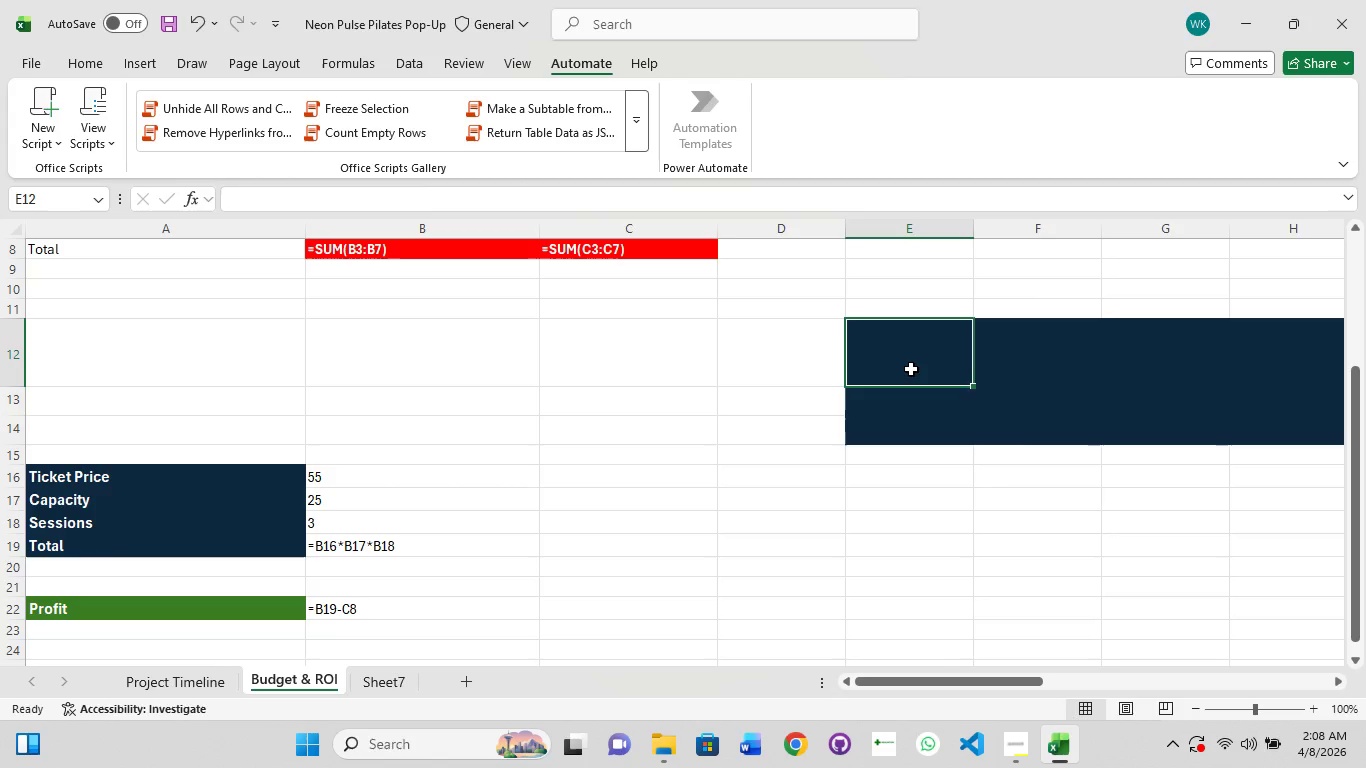 
key(Delete)
 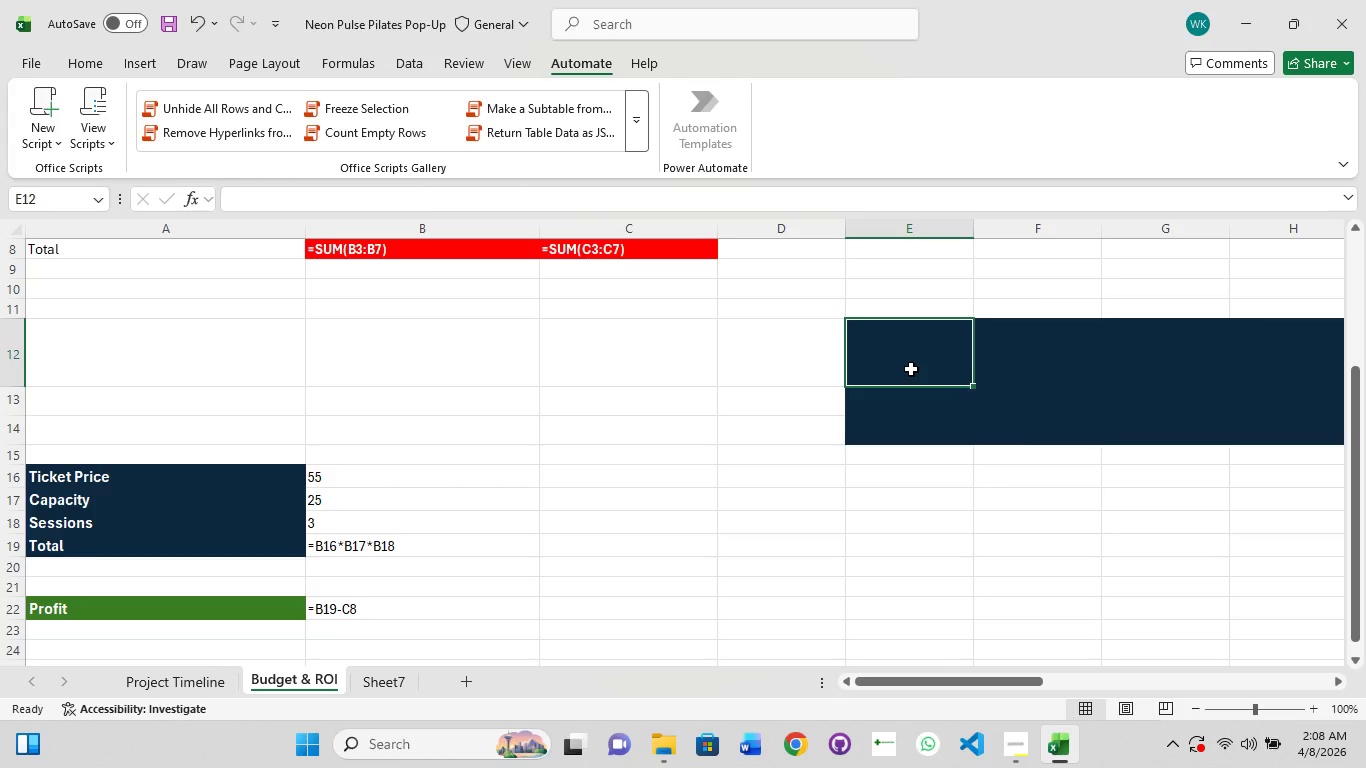 
key(Delete)
 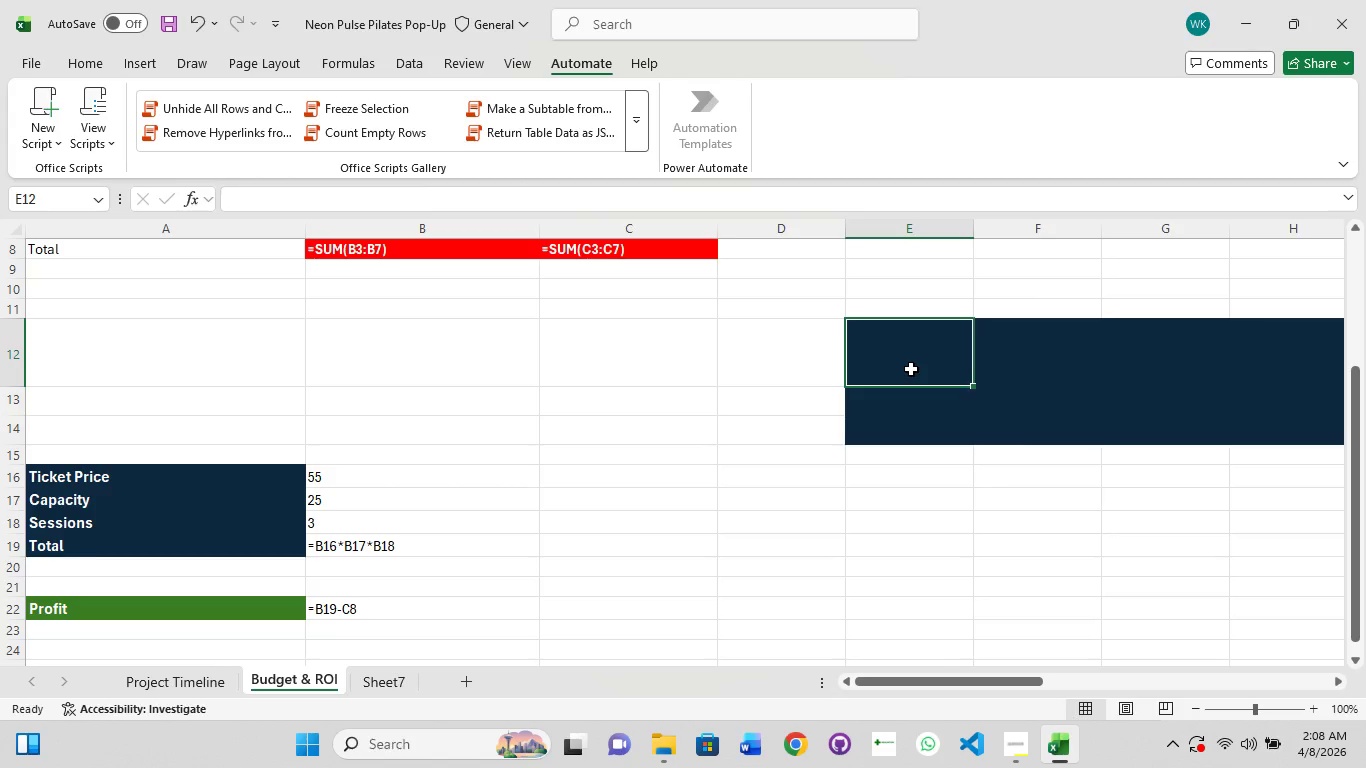 
key(Delete)
 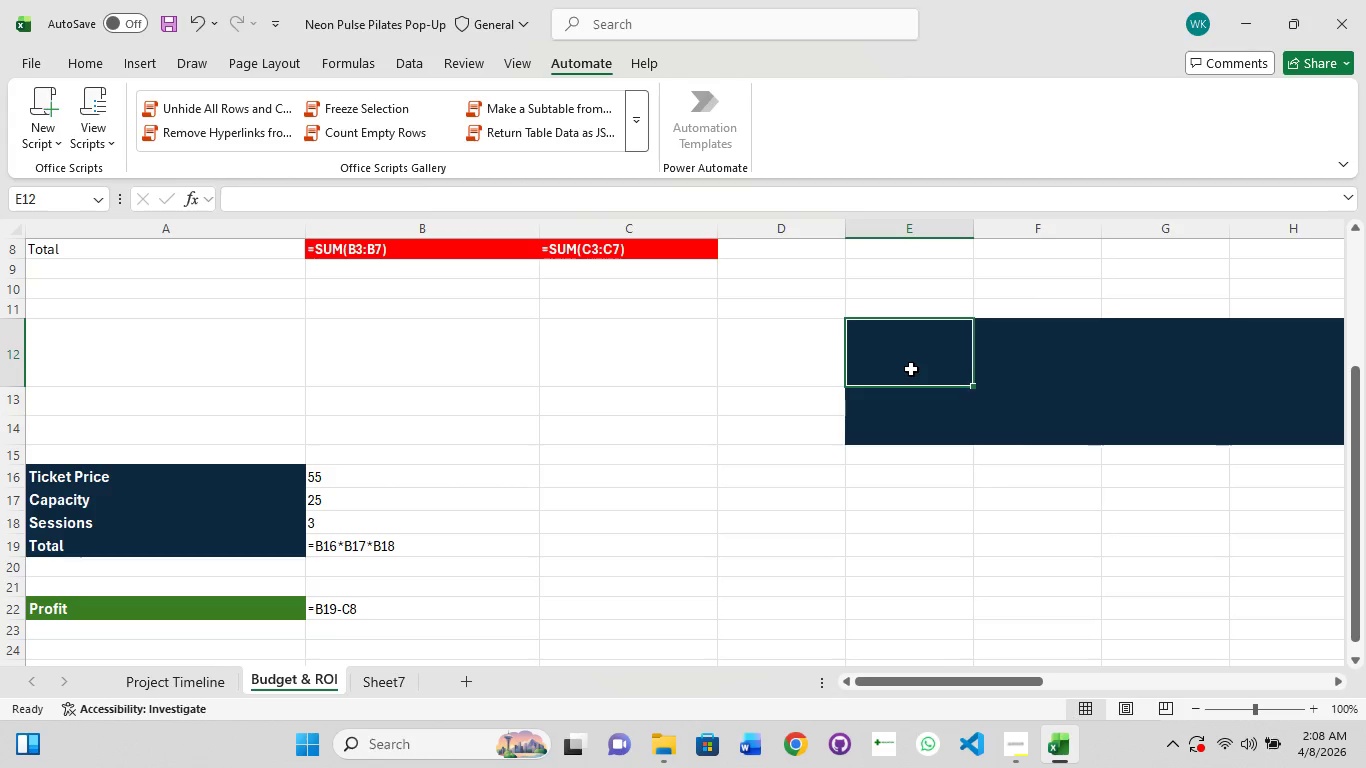 
key(Delete)
 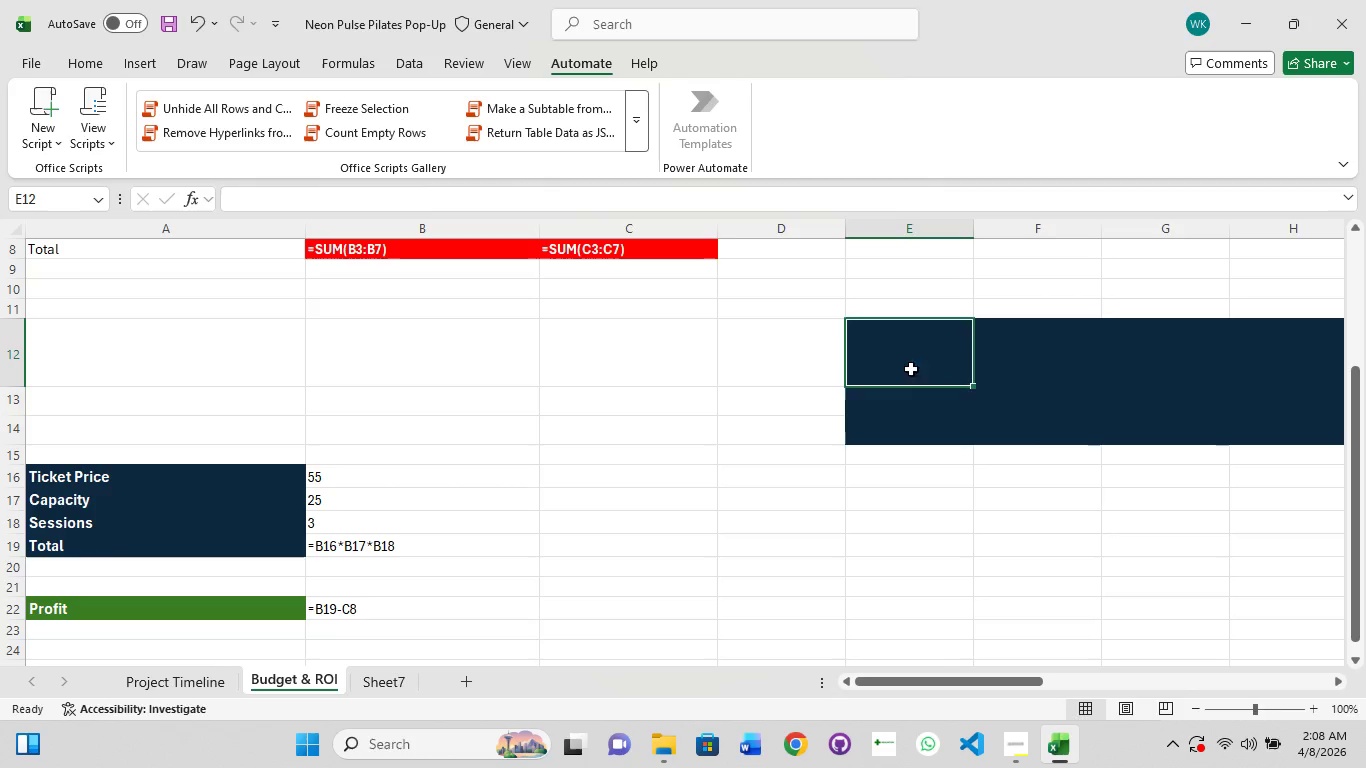 
key(Backspace)
 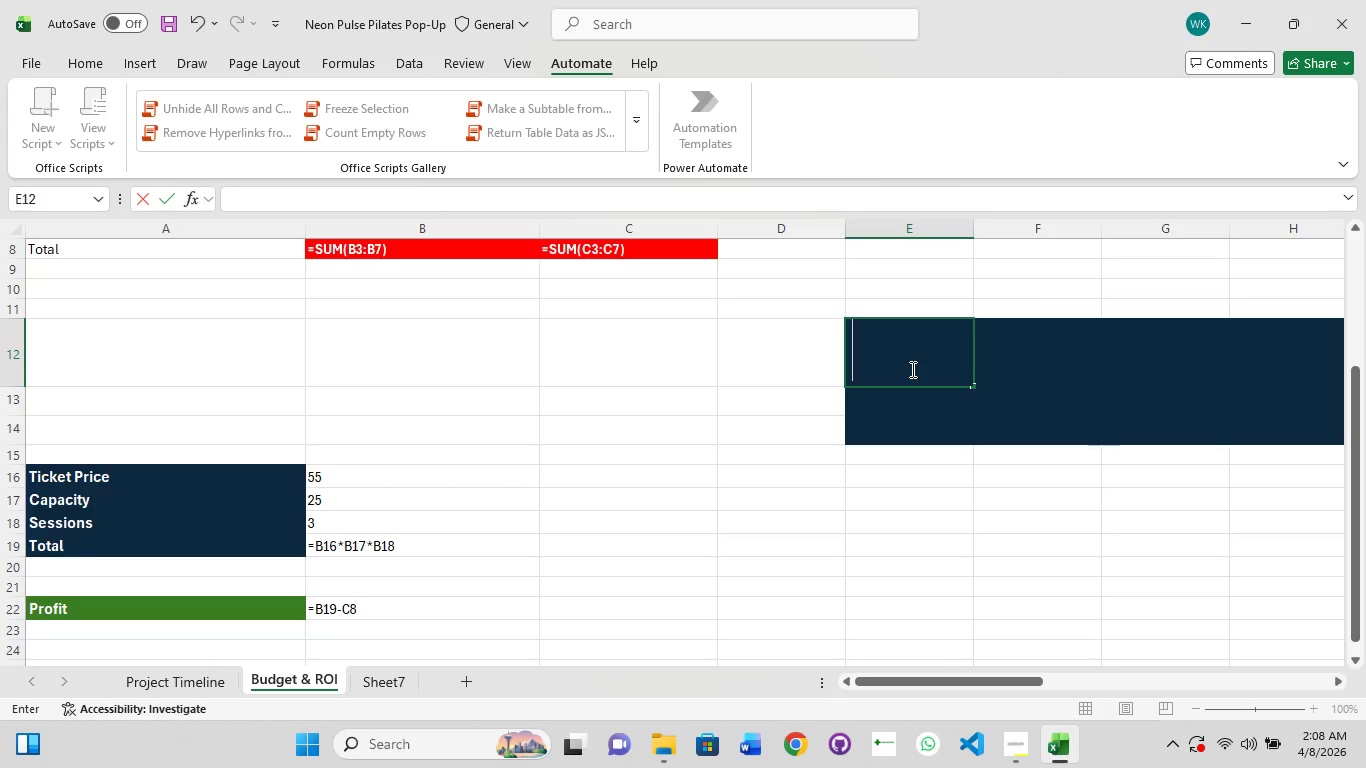 
key(Backspace)
 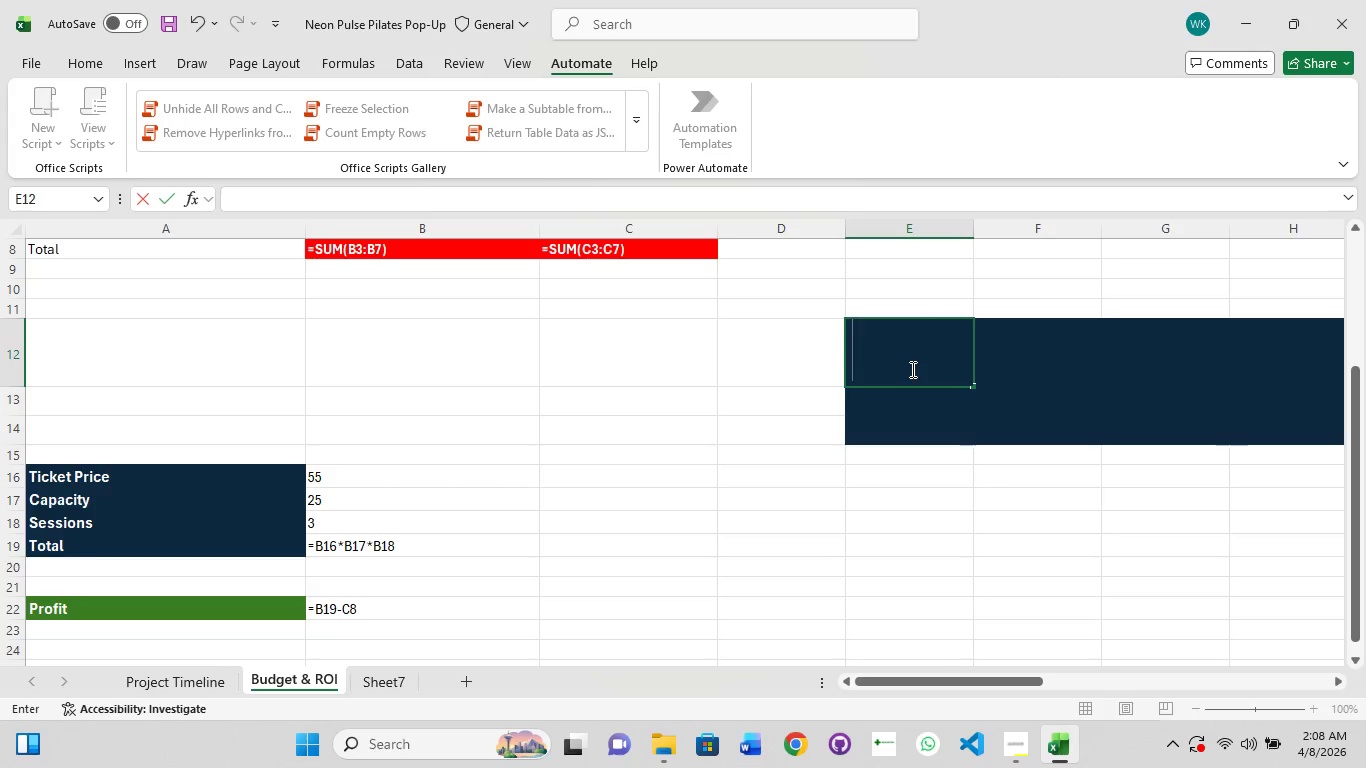 
key(Backspace)
 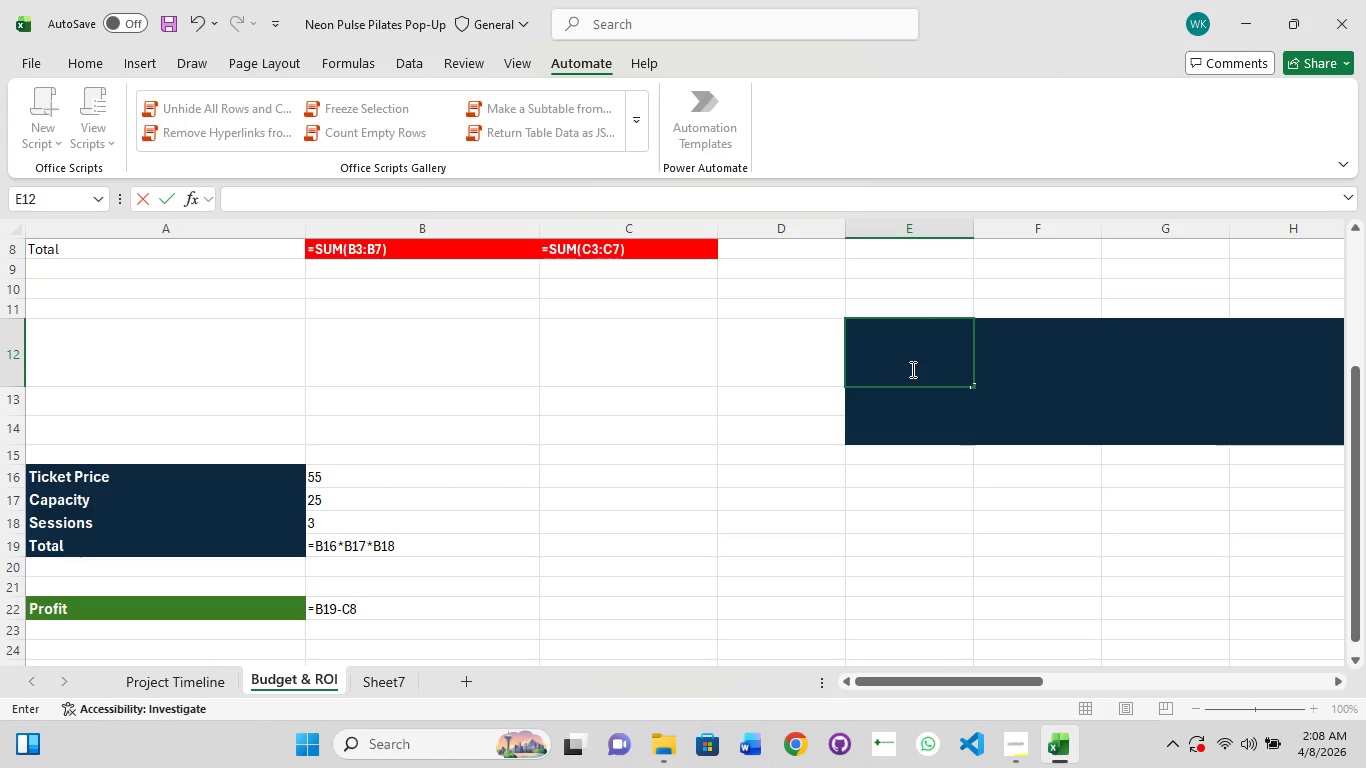 
key(Backspace)
 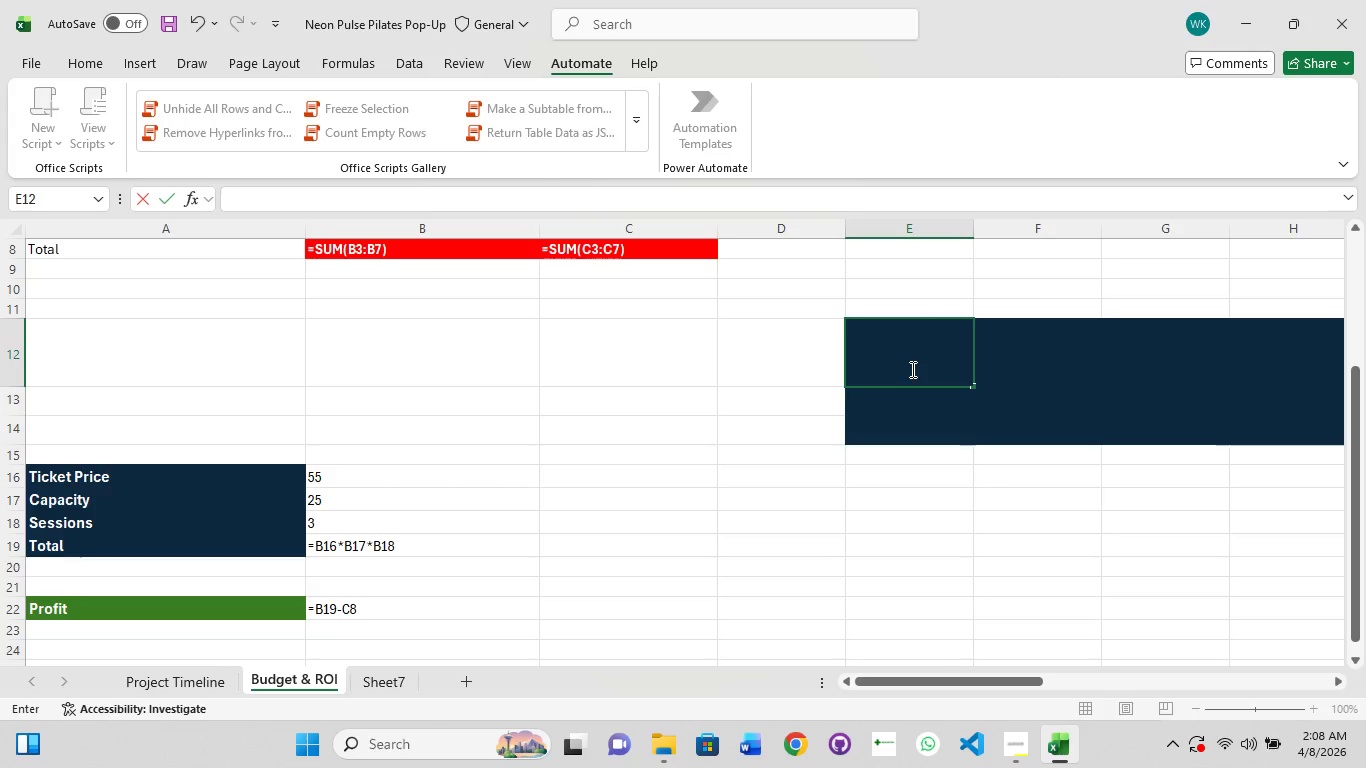 
key(Backspace)
 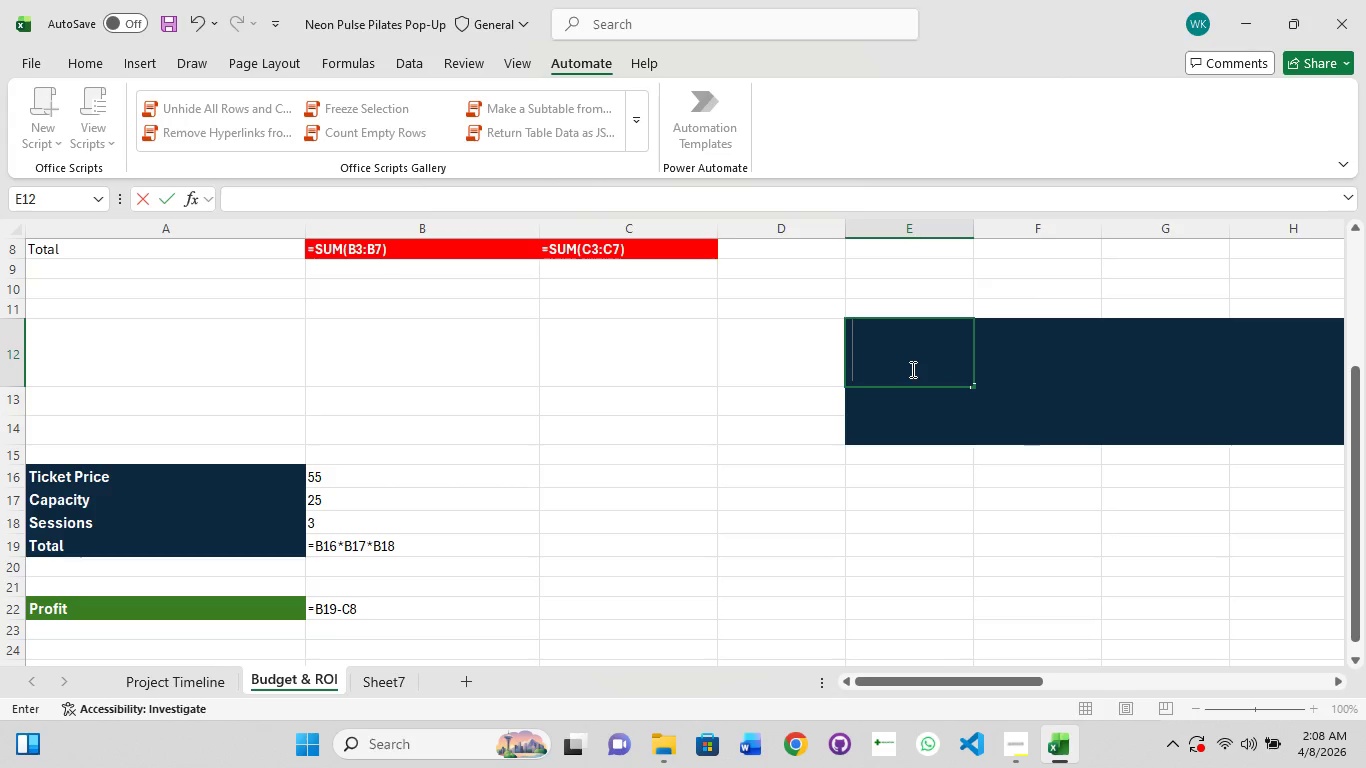 
key(Backspace)
 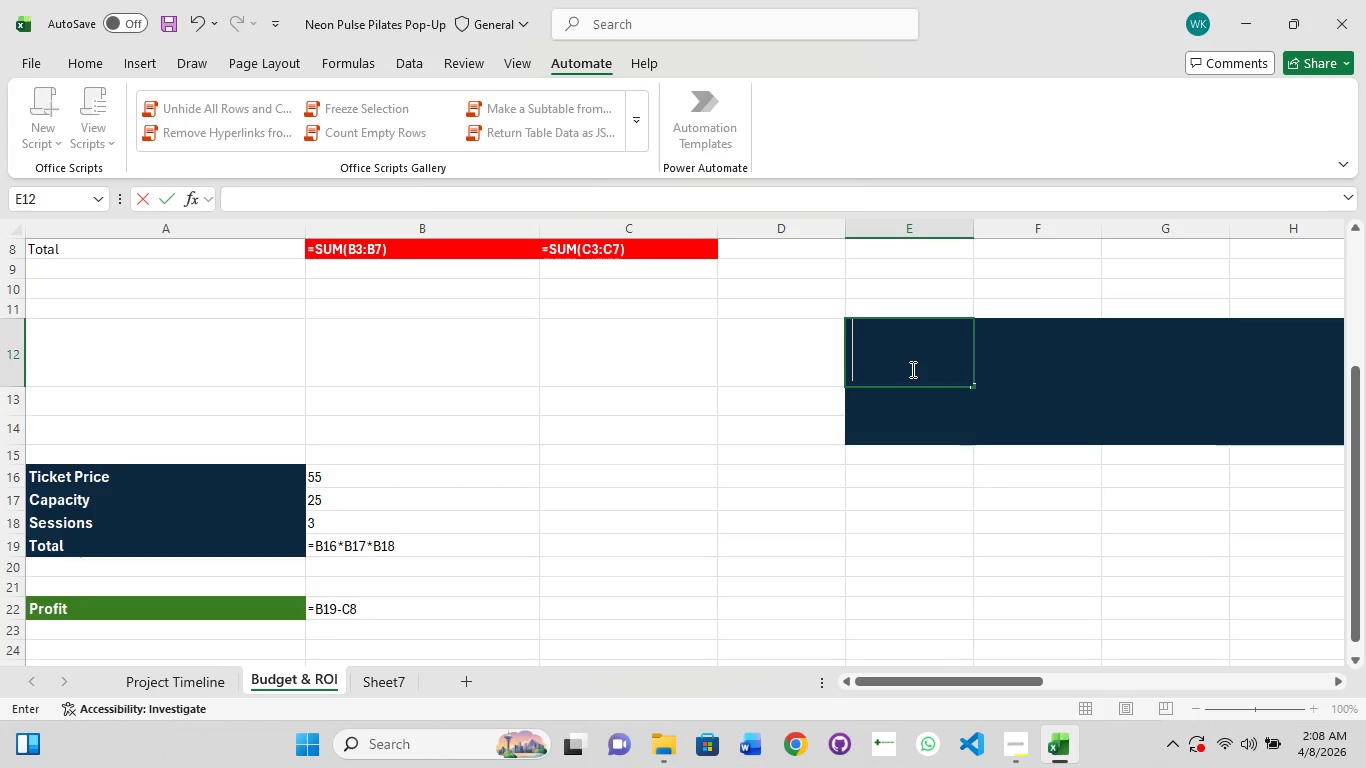 
key(Backspace)
 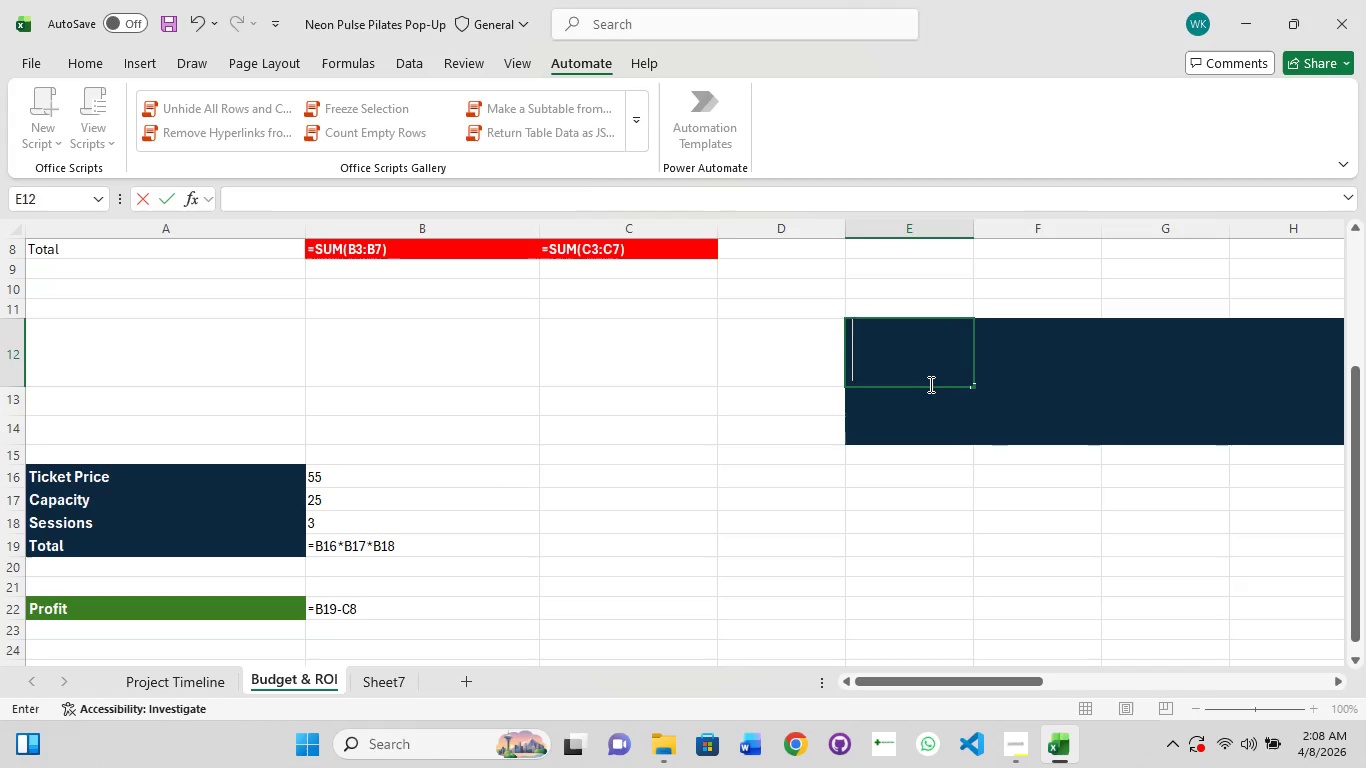 
left_click_drag(start_coordinate=[933, 387], to_coordinate=[601, 372])
 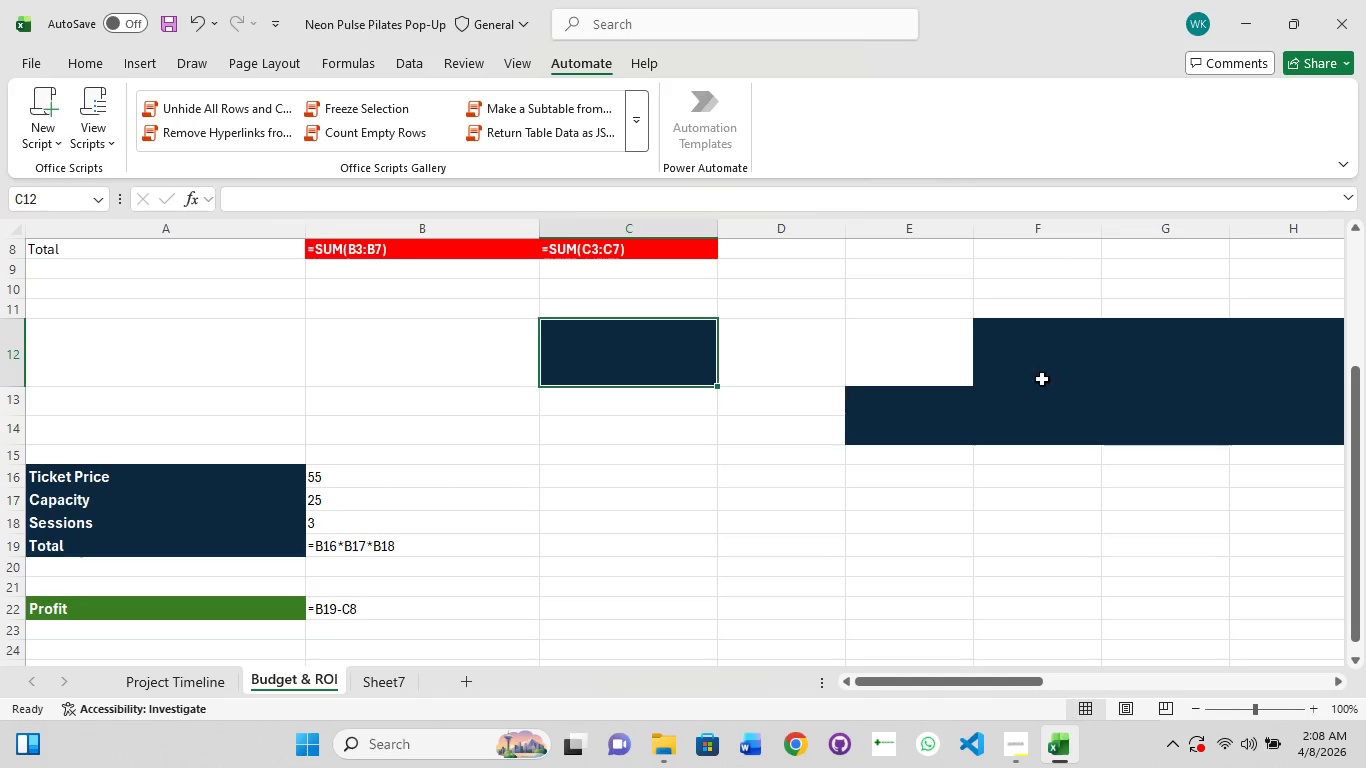 
left_click([1063, 365])
 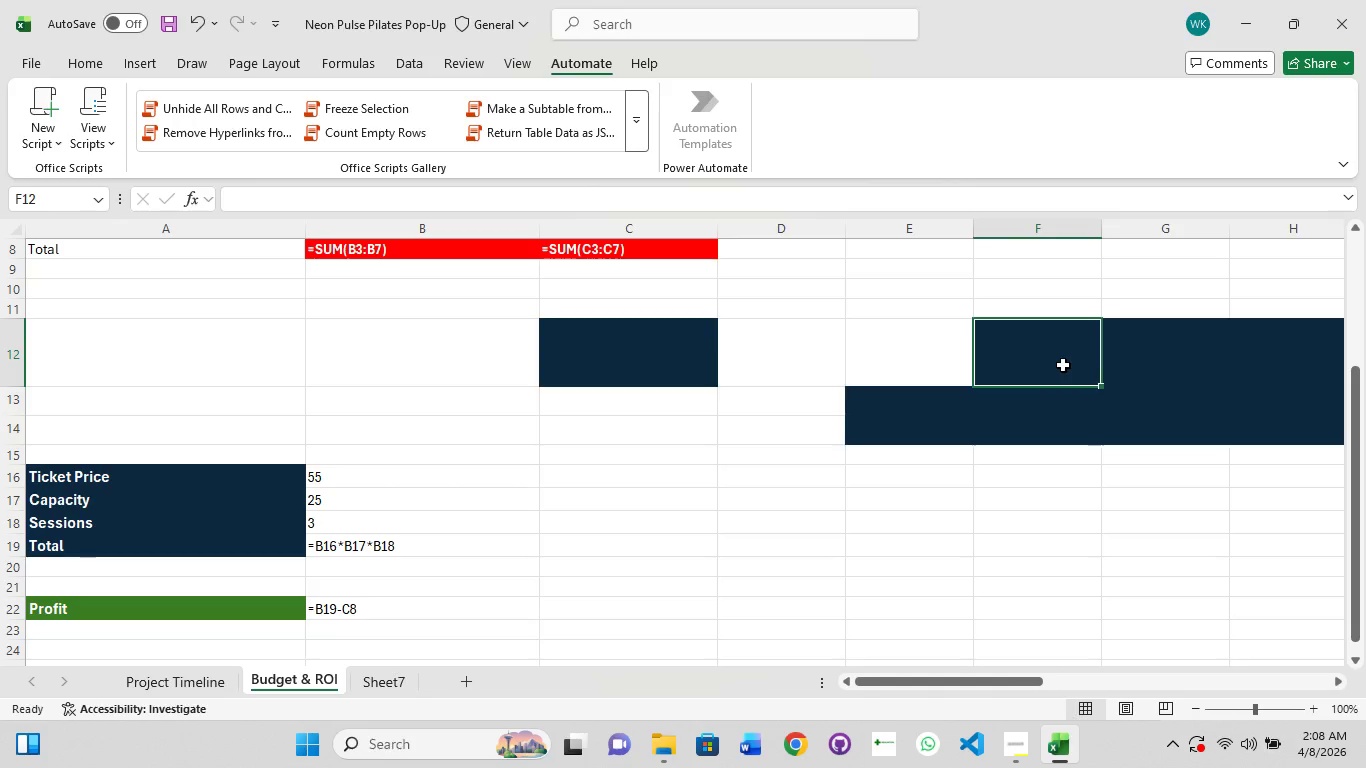 
left_click_drag(start_coordinate=[1063, 365], to_coordinate=[791, 372])
 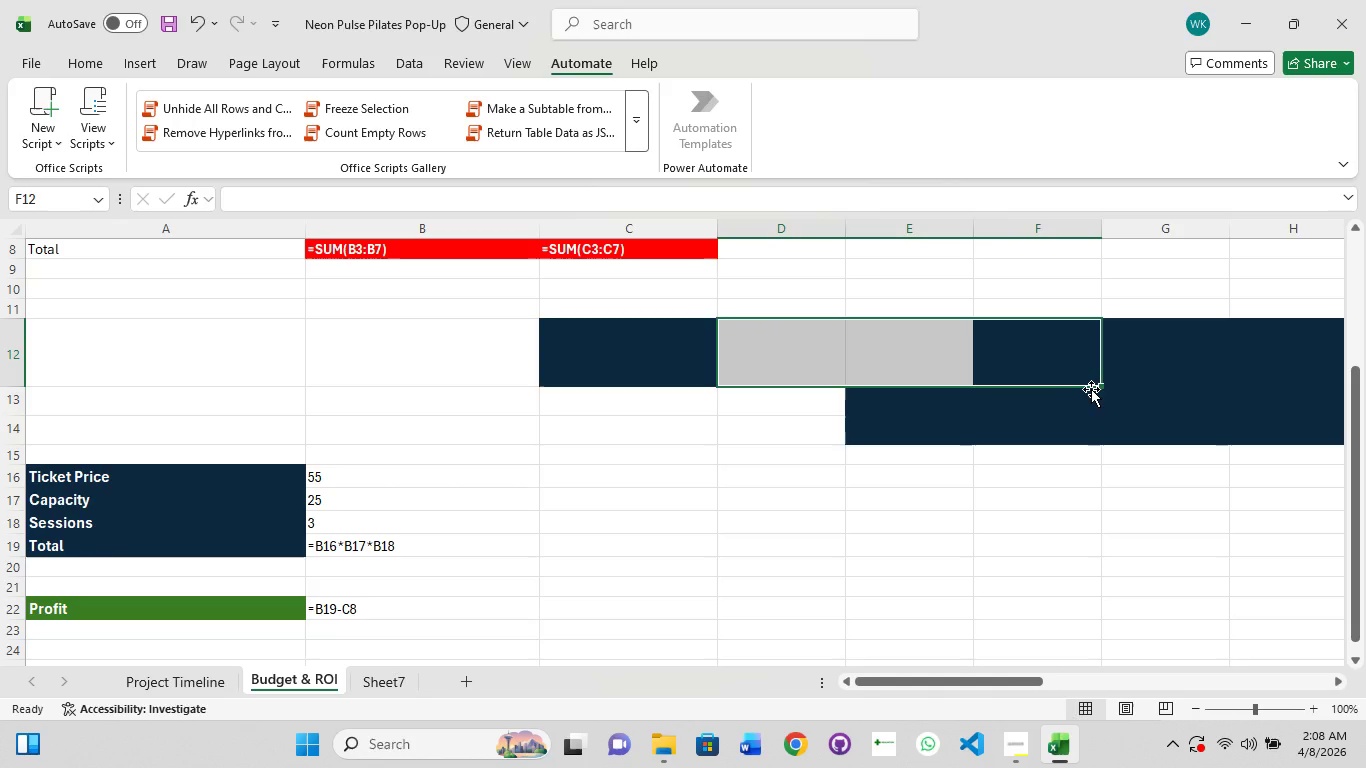 
left_click([1094, 392])
 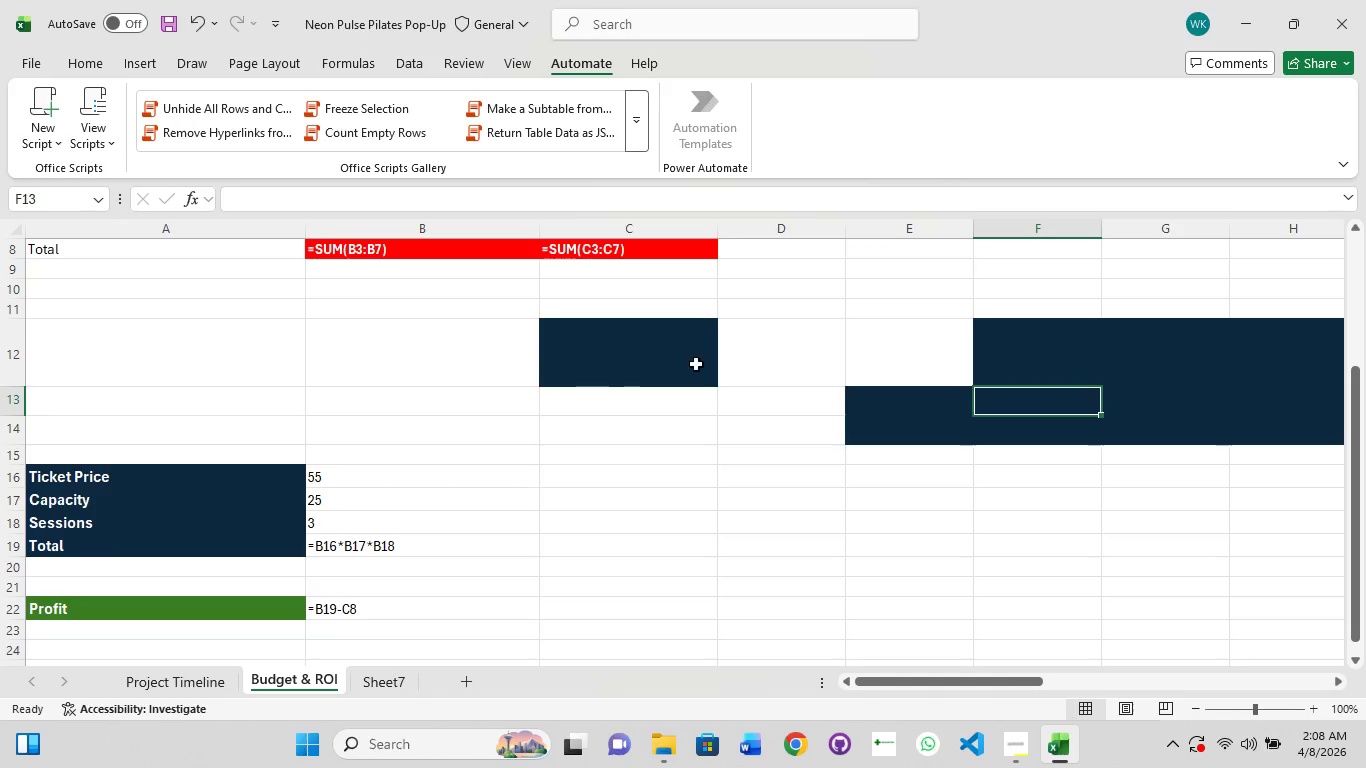 
left_click([1071, 340])
 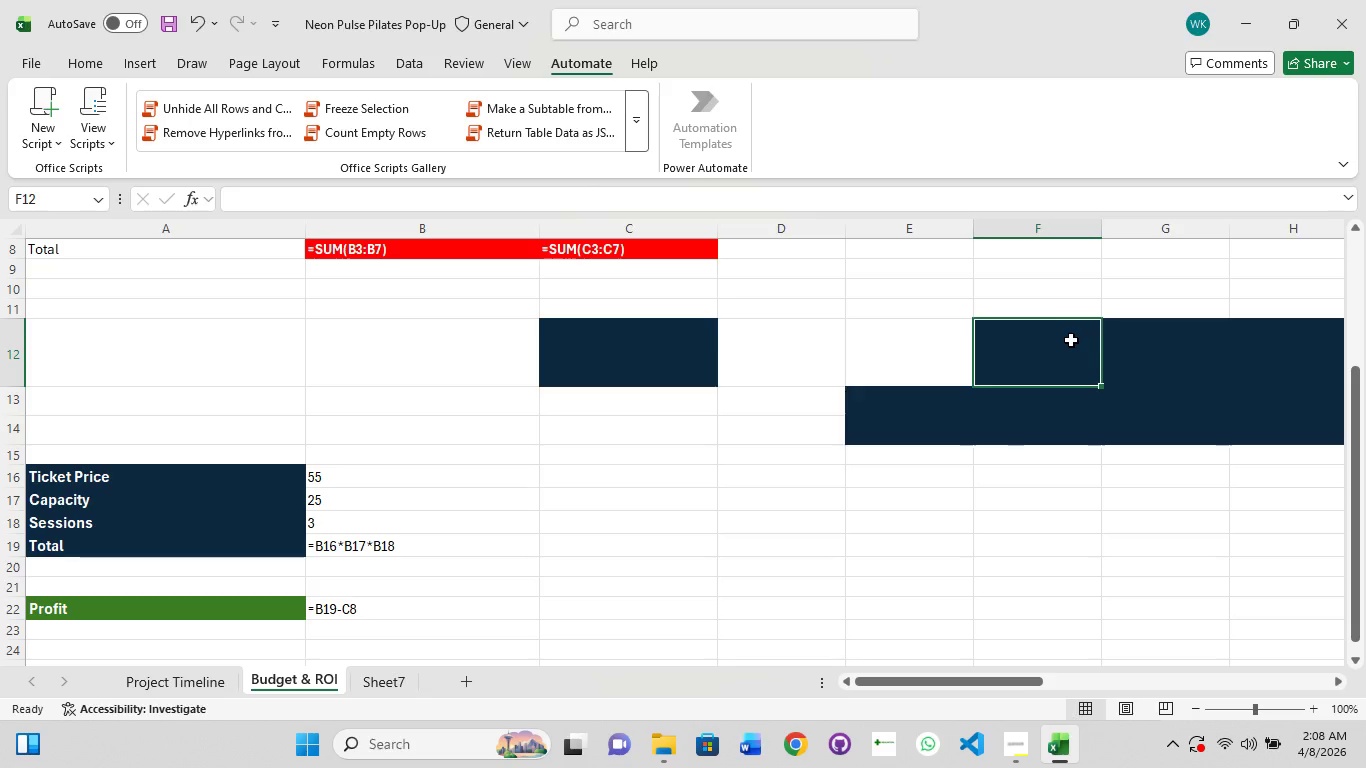 
key(Delete)
 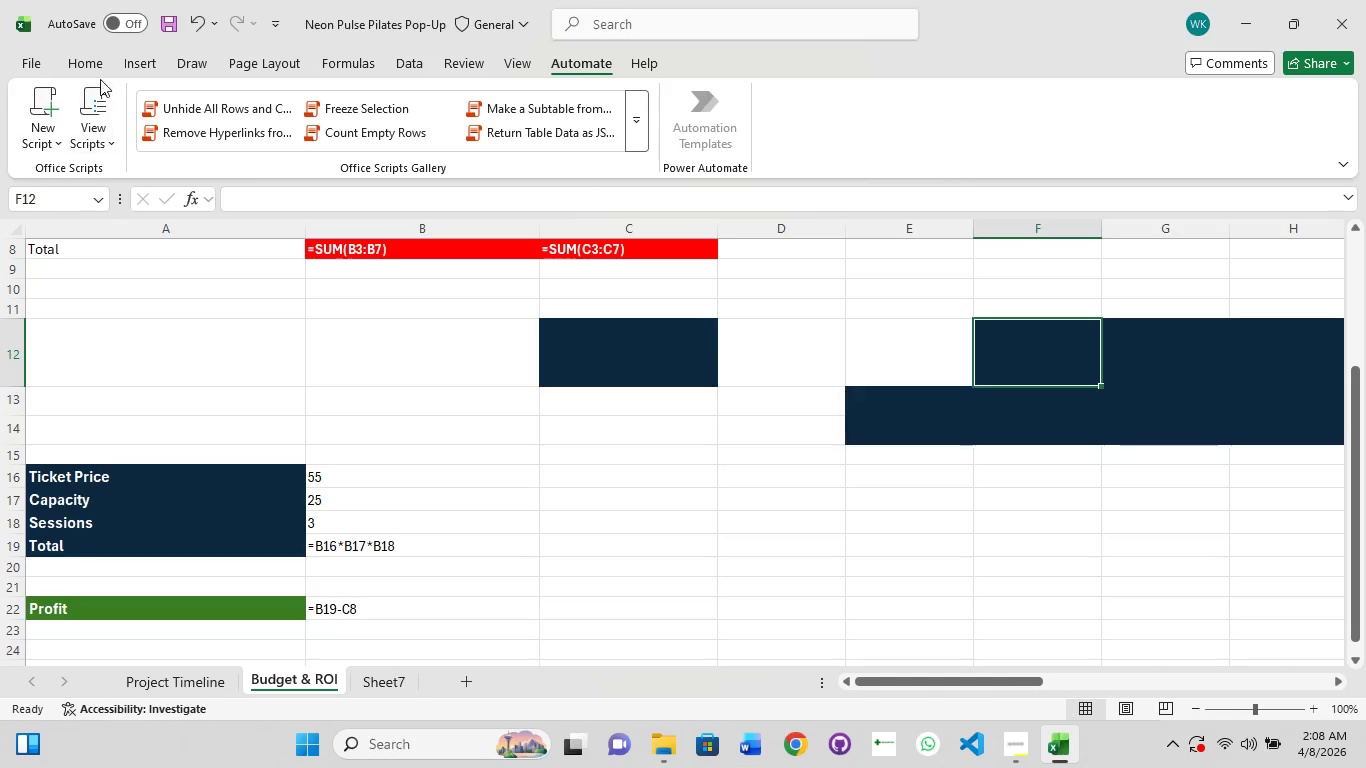 
left_click([95, 66])
 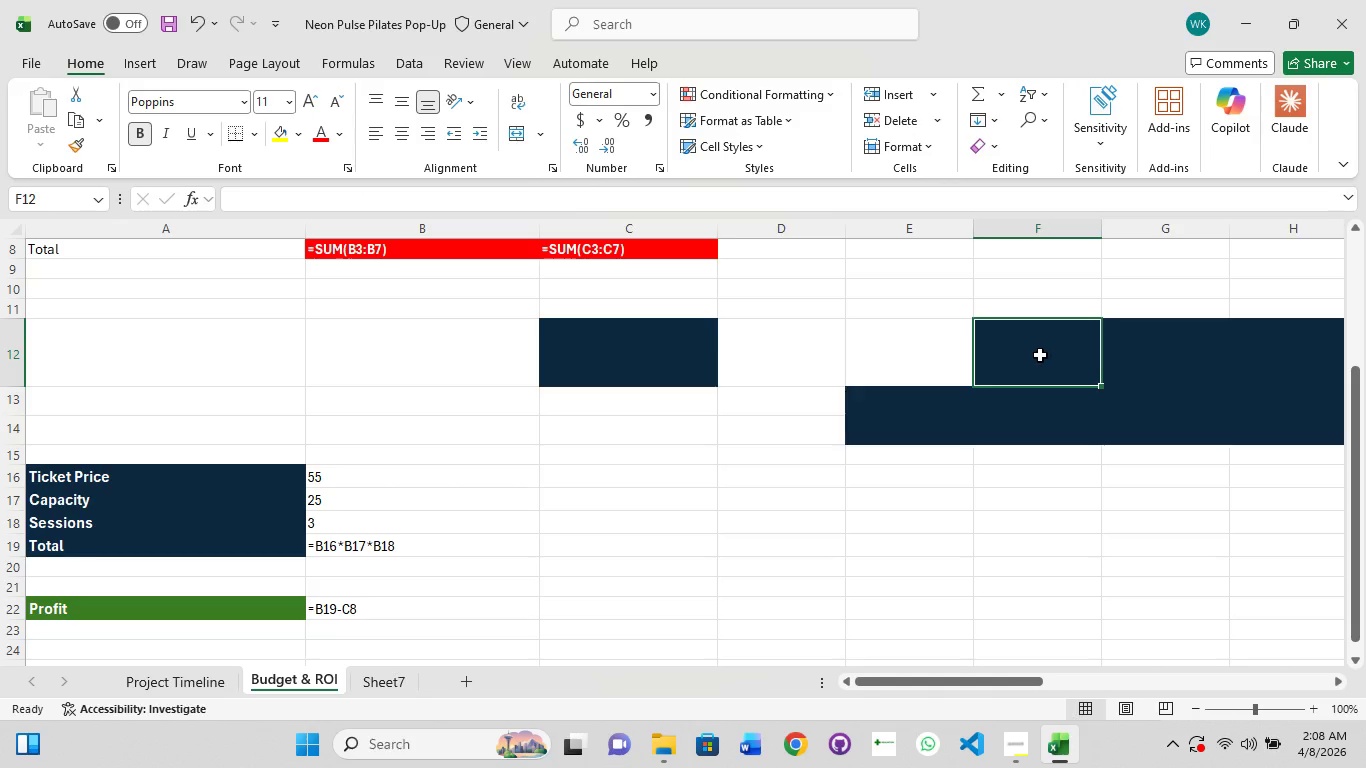 
hold_key(key=ShiftLeft, duration=1.5)
left_click_drag(start_coordinate=[1029, 354], to_coordinate=[1326, 427])
 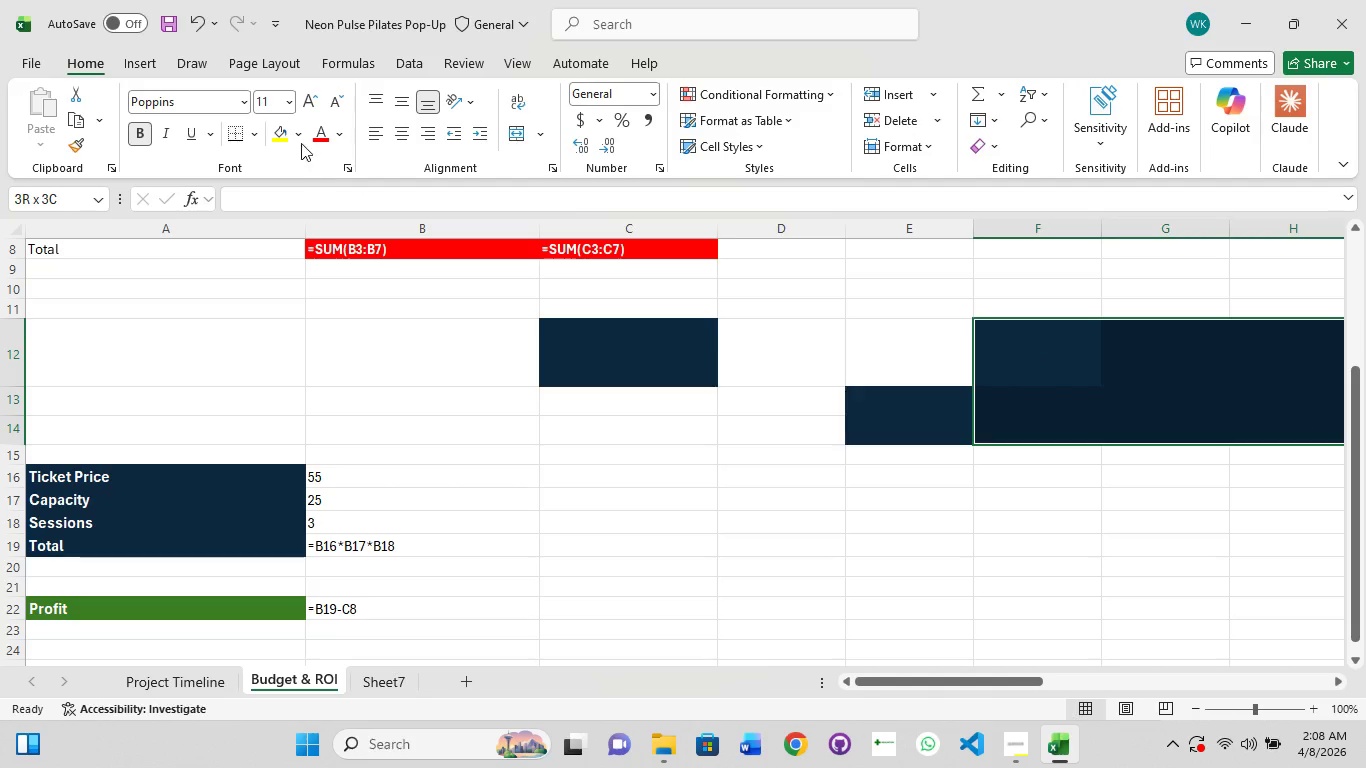 
hold_key(key=ShiftLeft, duration=0.38)
 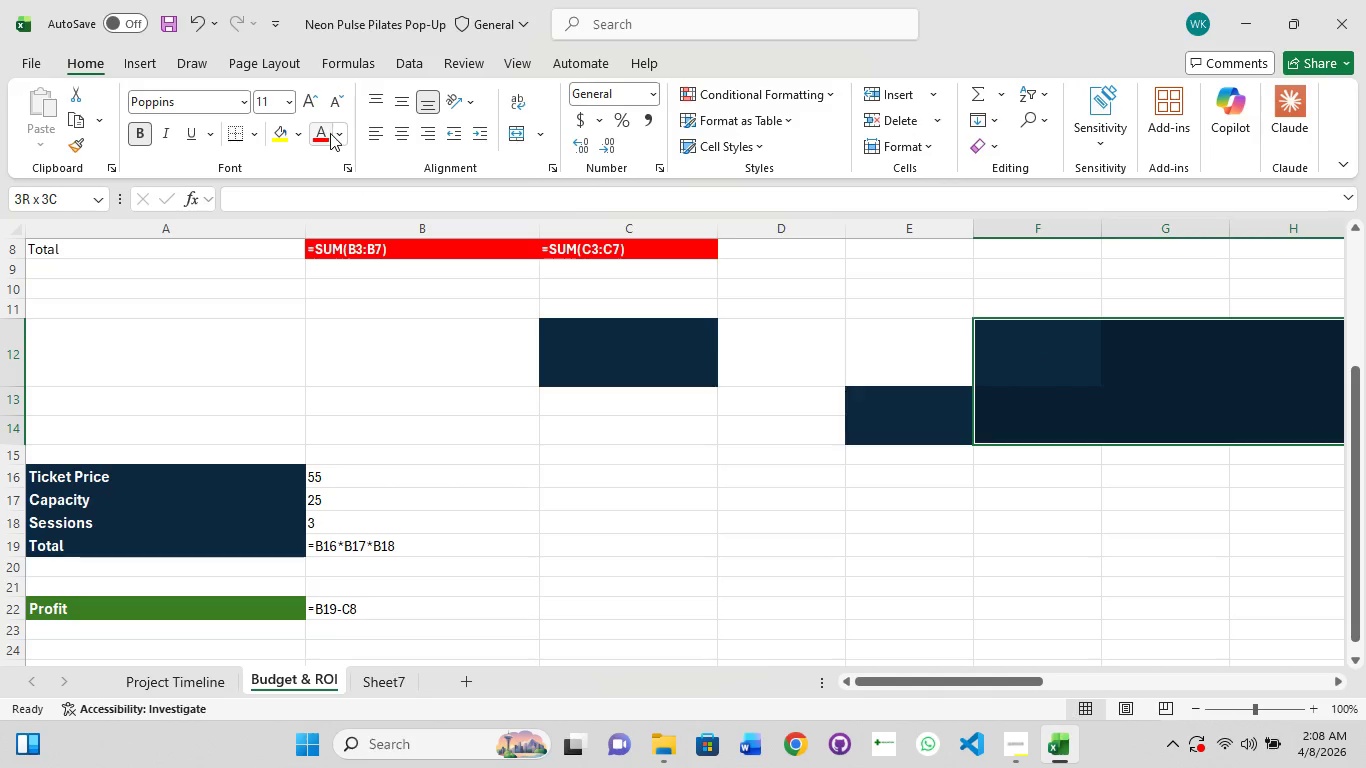 
left_click([321, 135])
 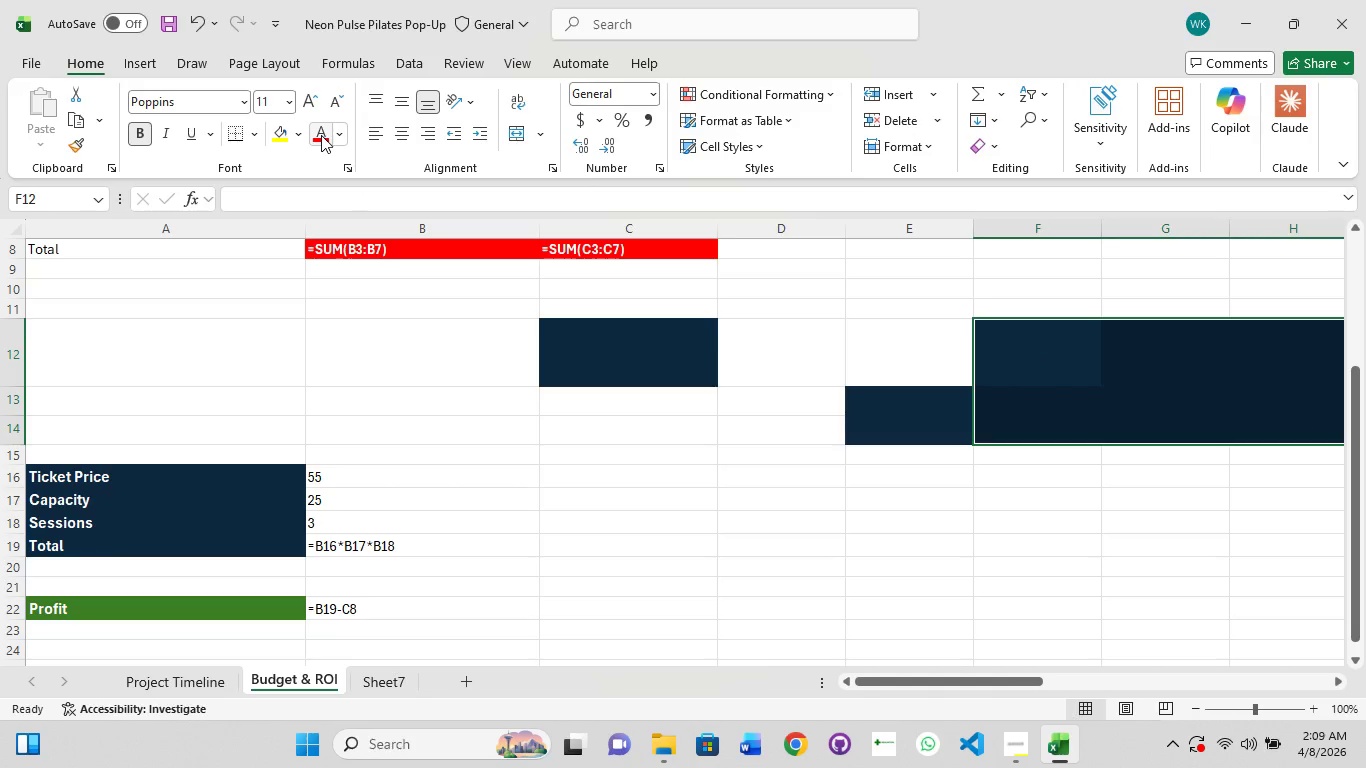 
left_click([321, 135])
 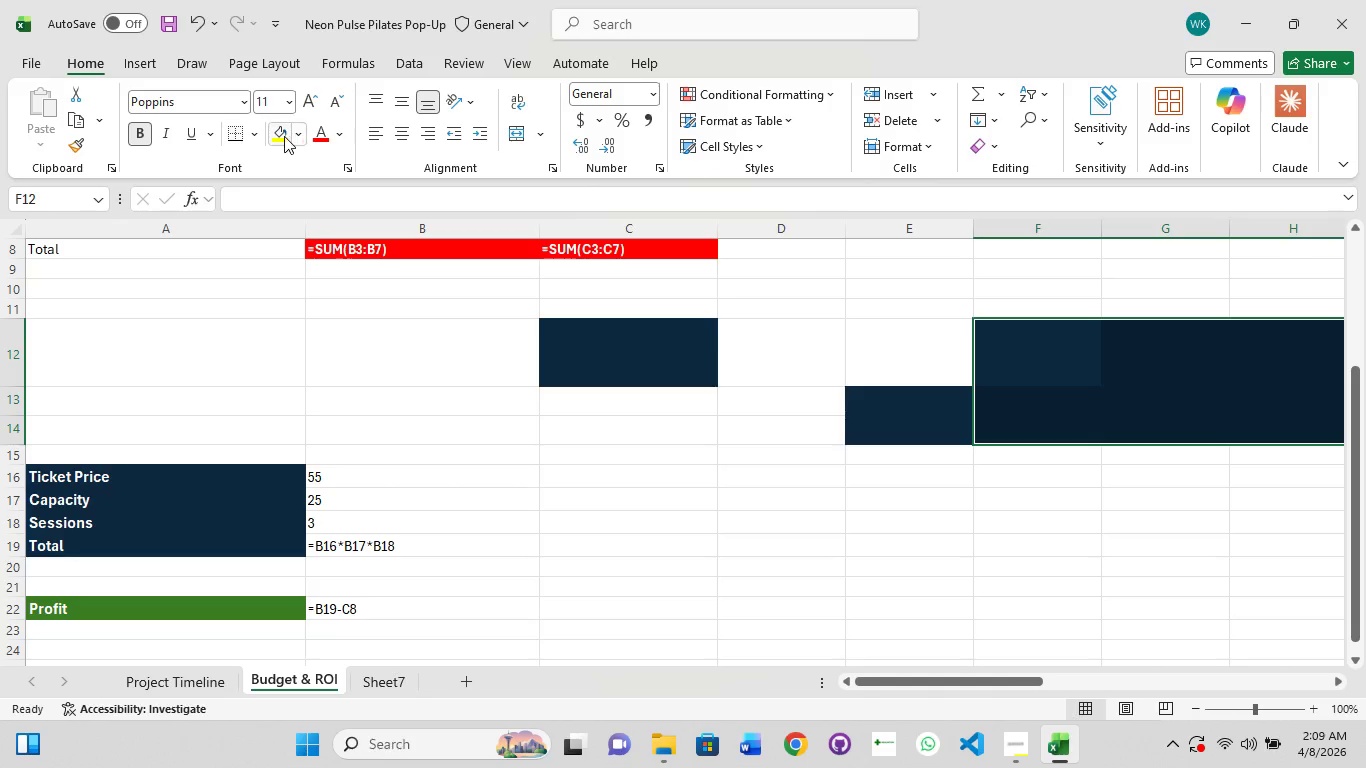 
left_click([284, 136])
 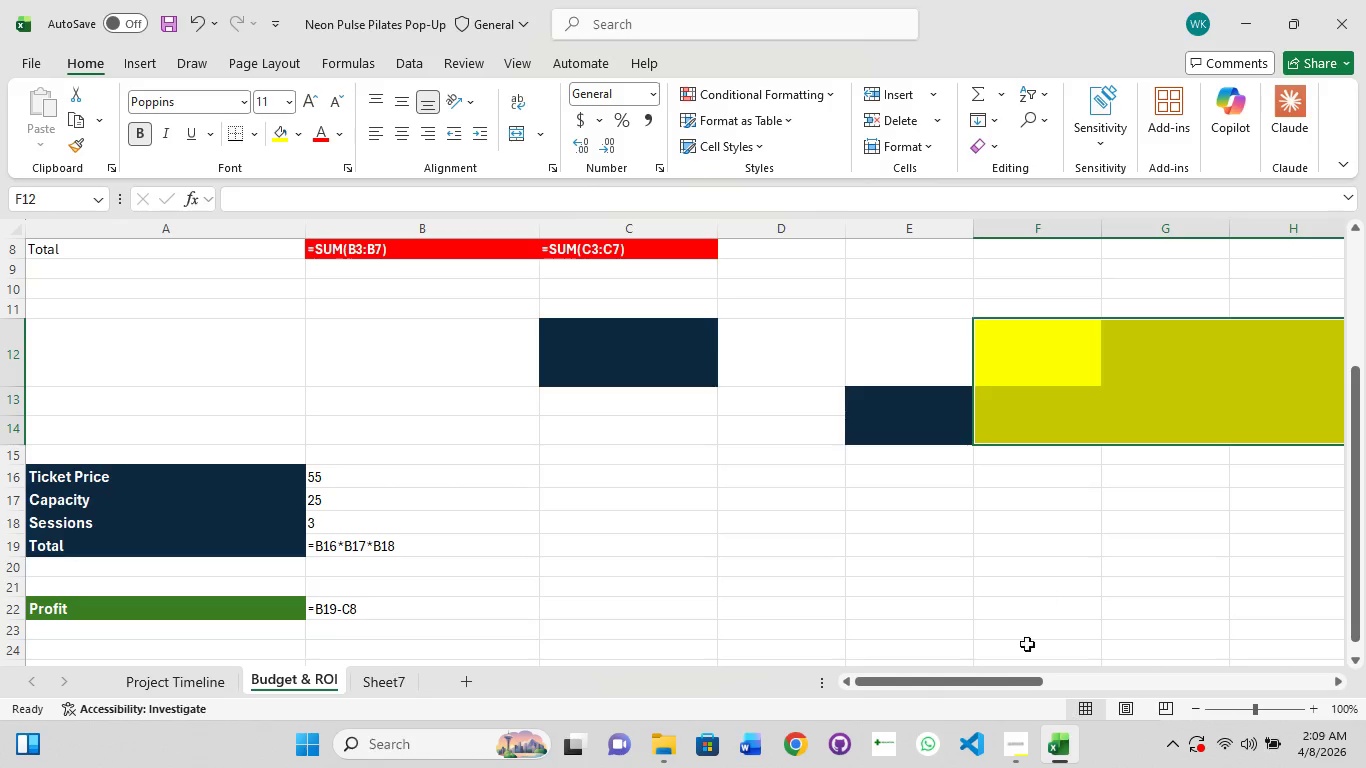 
left_click_drag(start_coordinate=[1010, 680], to_coordinate=[1078, 653])
 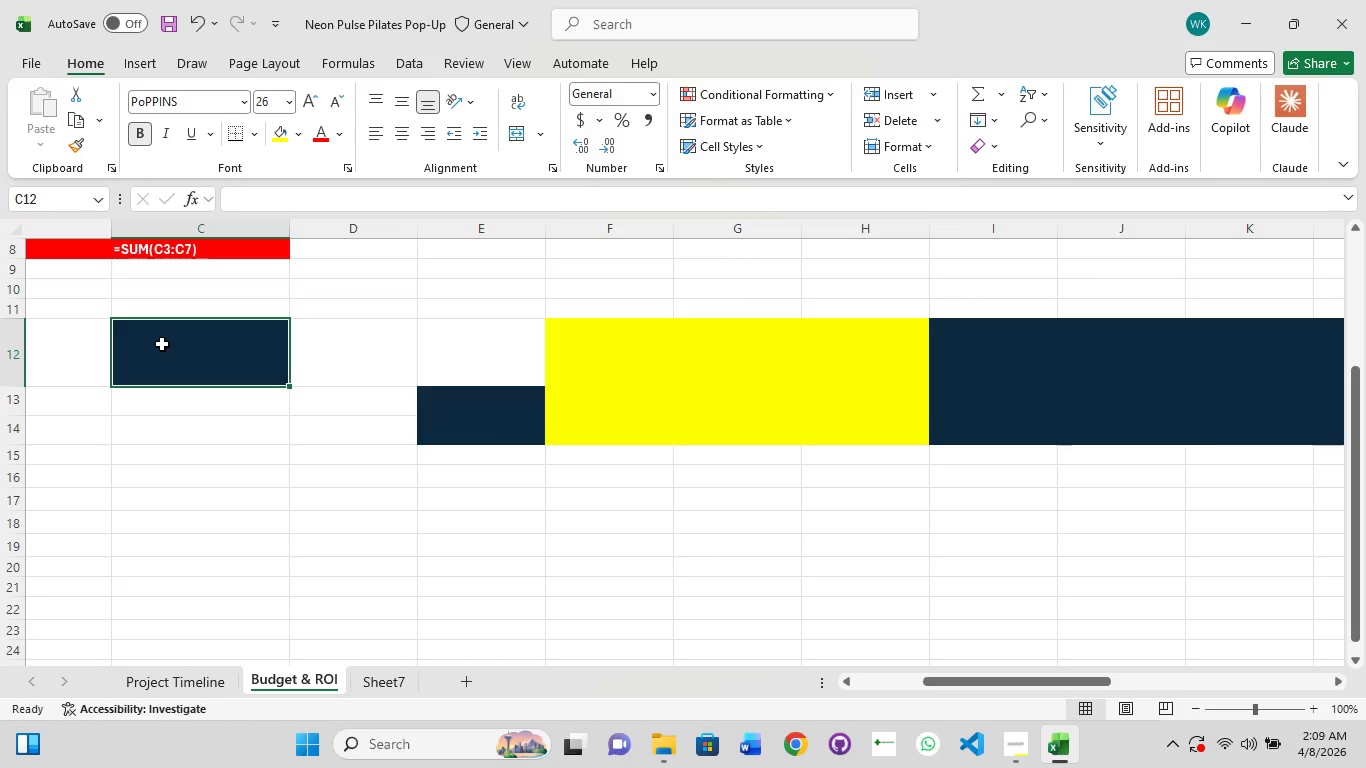 
left_click_drag(start_coordinate=[162, 344], to_coordinate=[477, 354])
 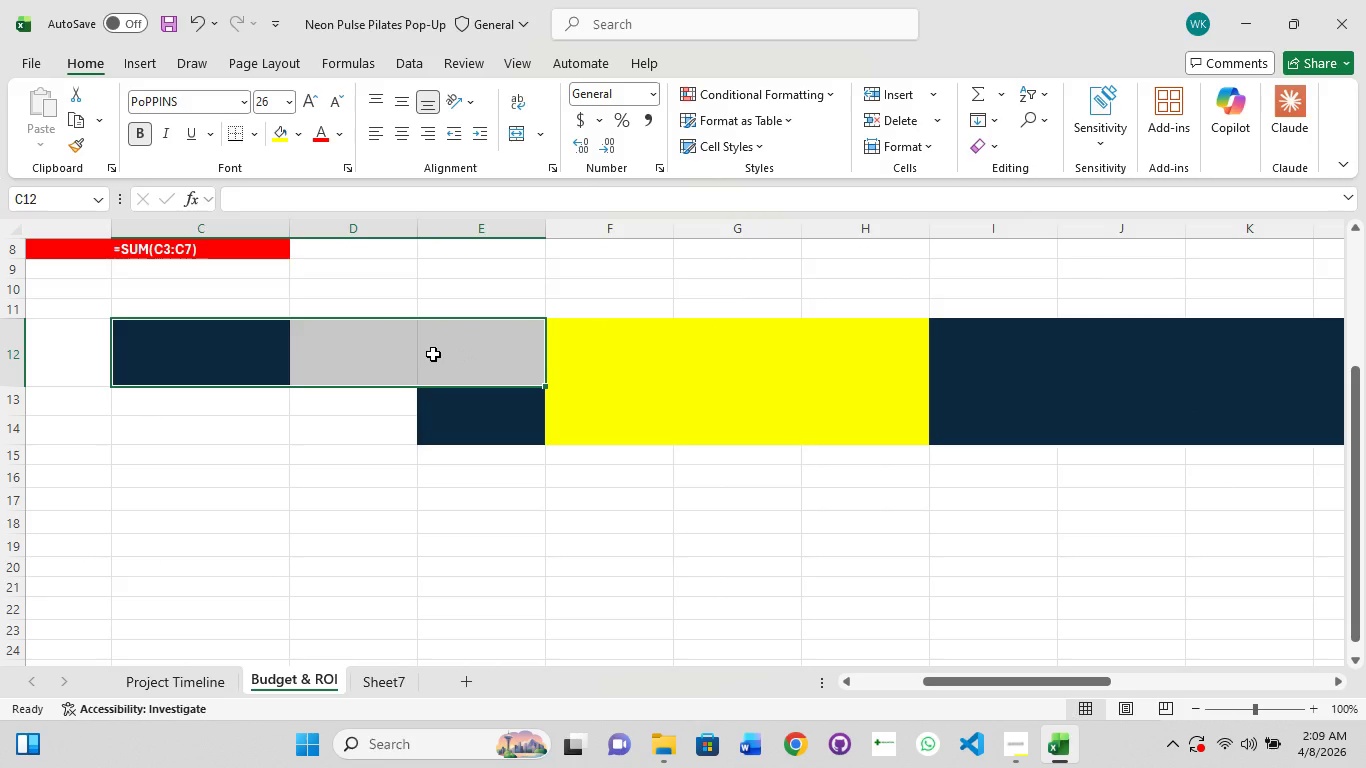 
key(Control+Z)
 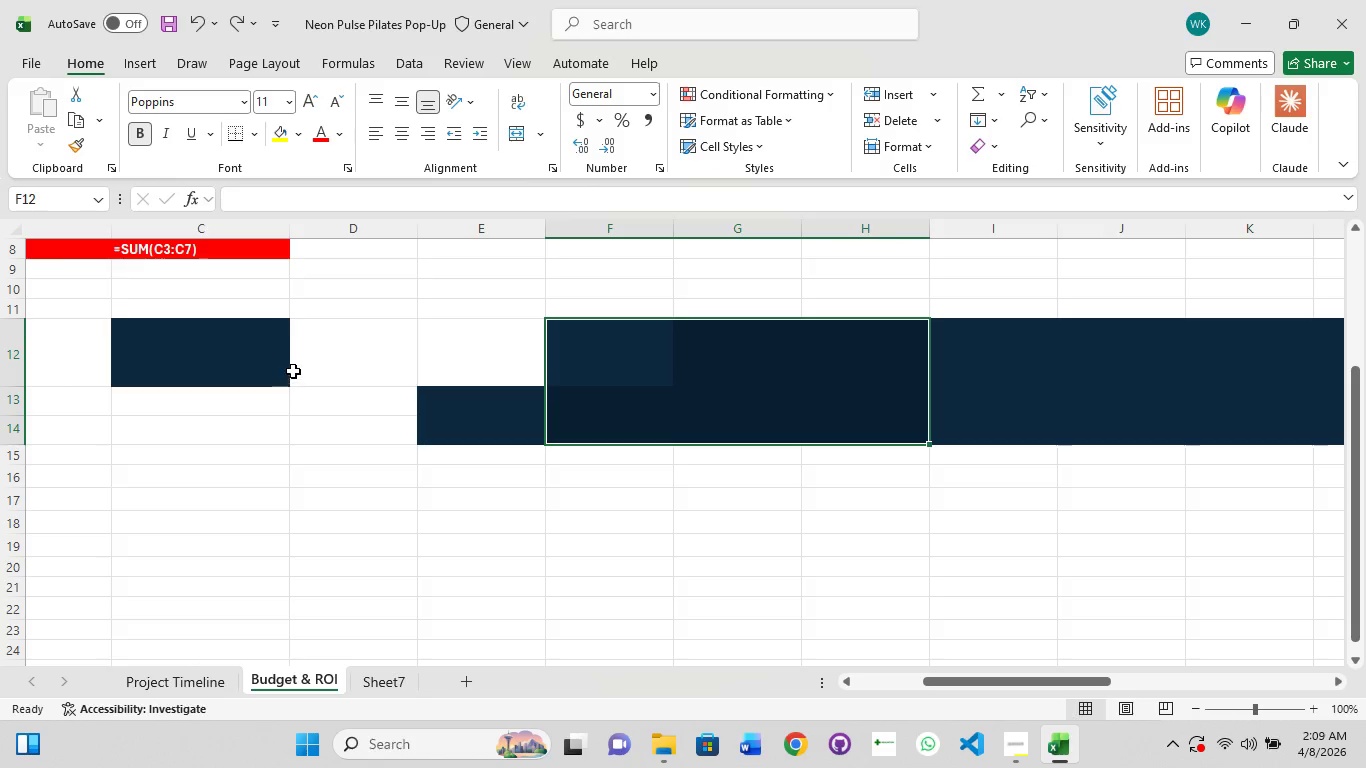 
left_click([288, 335])
 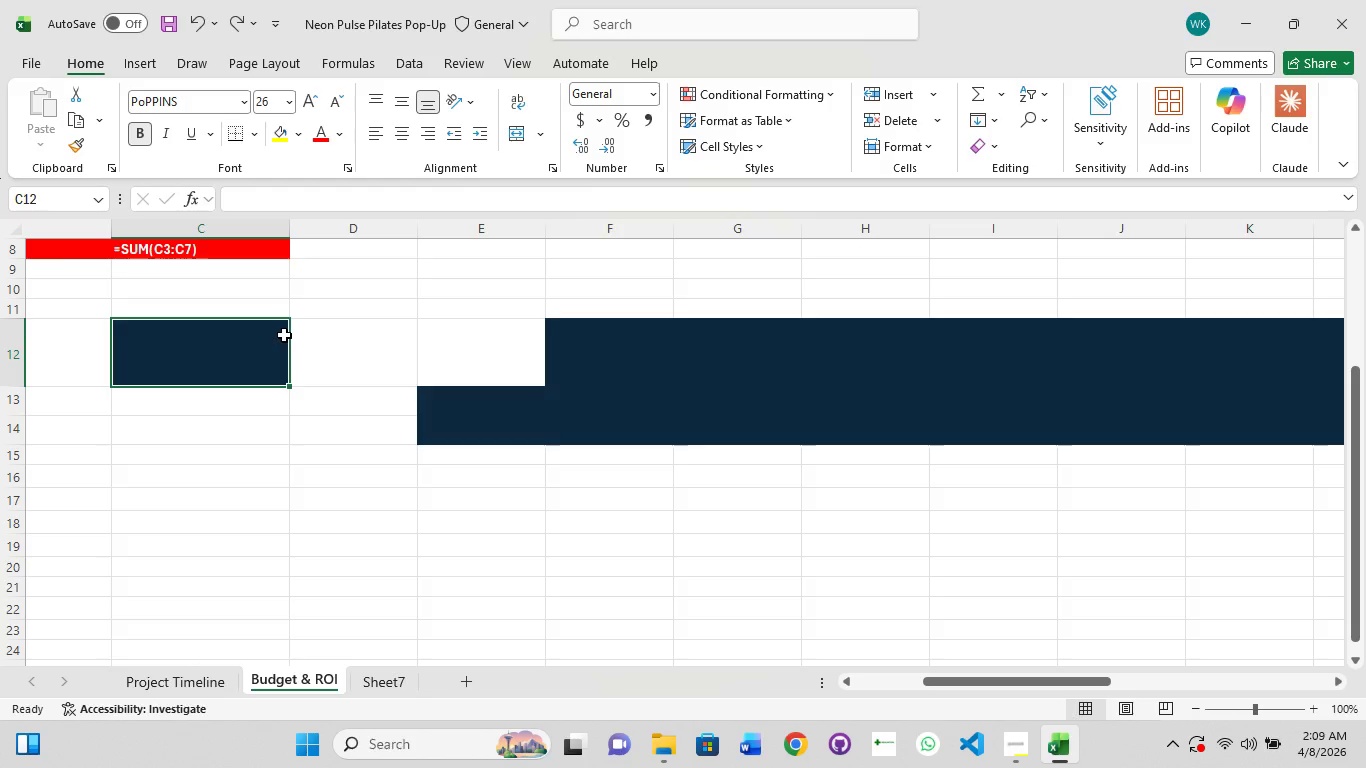 
left_click([284, 335])
 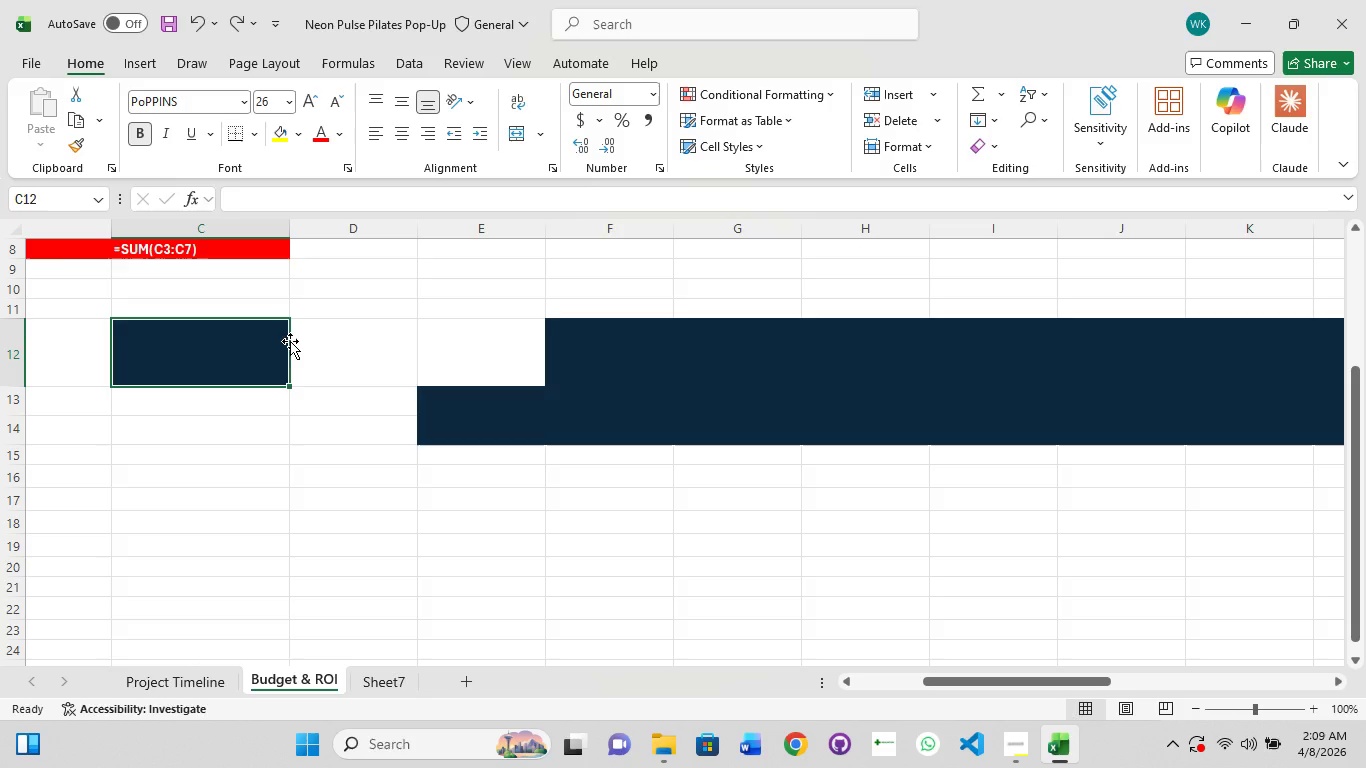 
left_click_drag(start_coordinate=[290, 341], to_coordinate=[471, 338])
 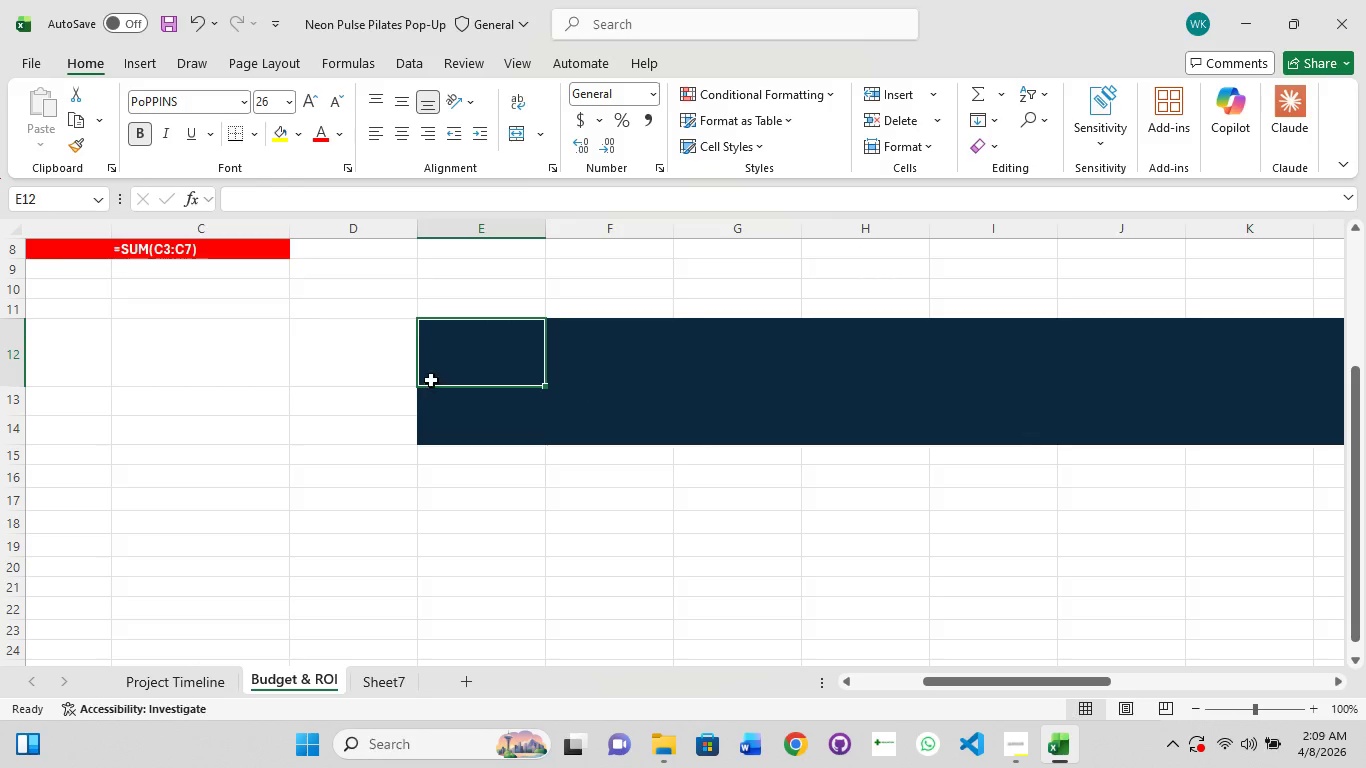 
hold_key(key=ShiftLeft, duration=1.51)
left_click_drag(start_coordinate=[429, 376], to_coordinate=[977, 433])
 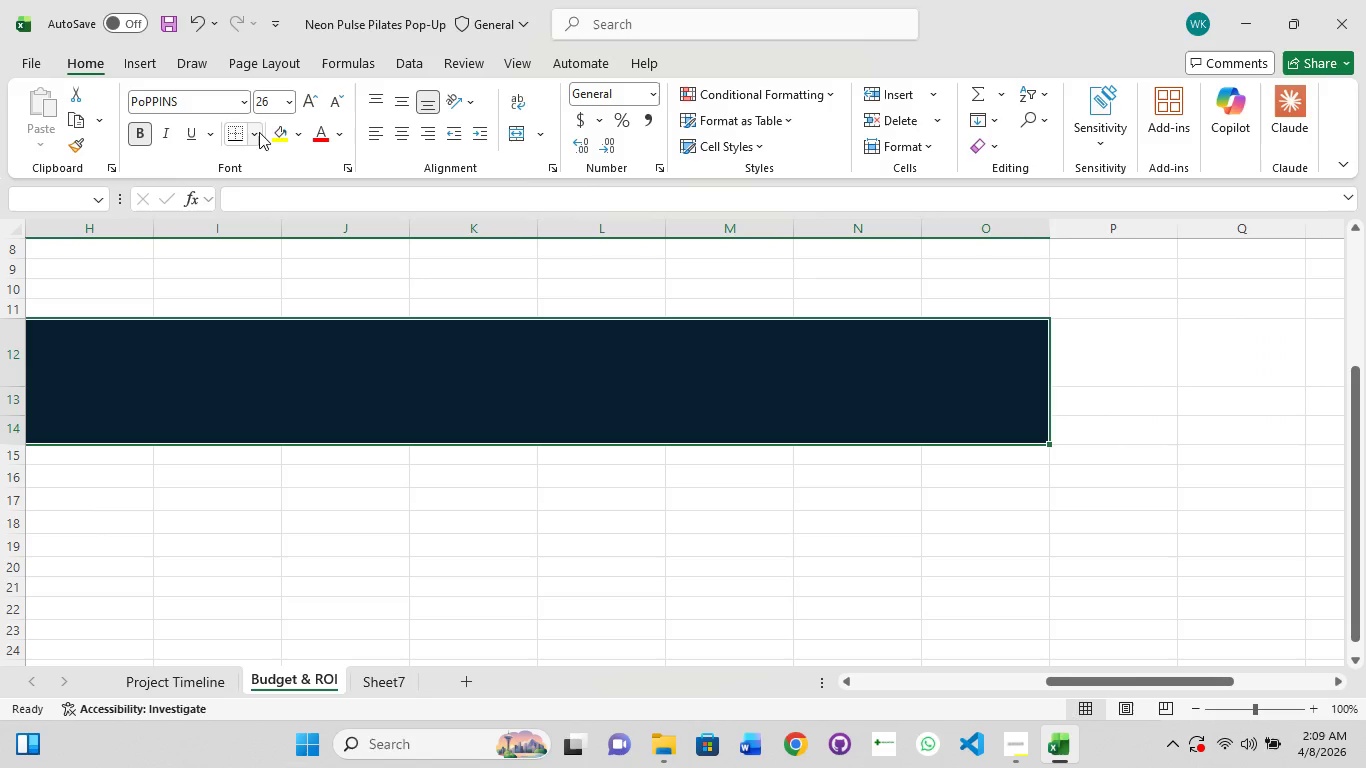 
hold_key(key=ShiftLeft, duration=1.52)
 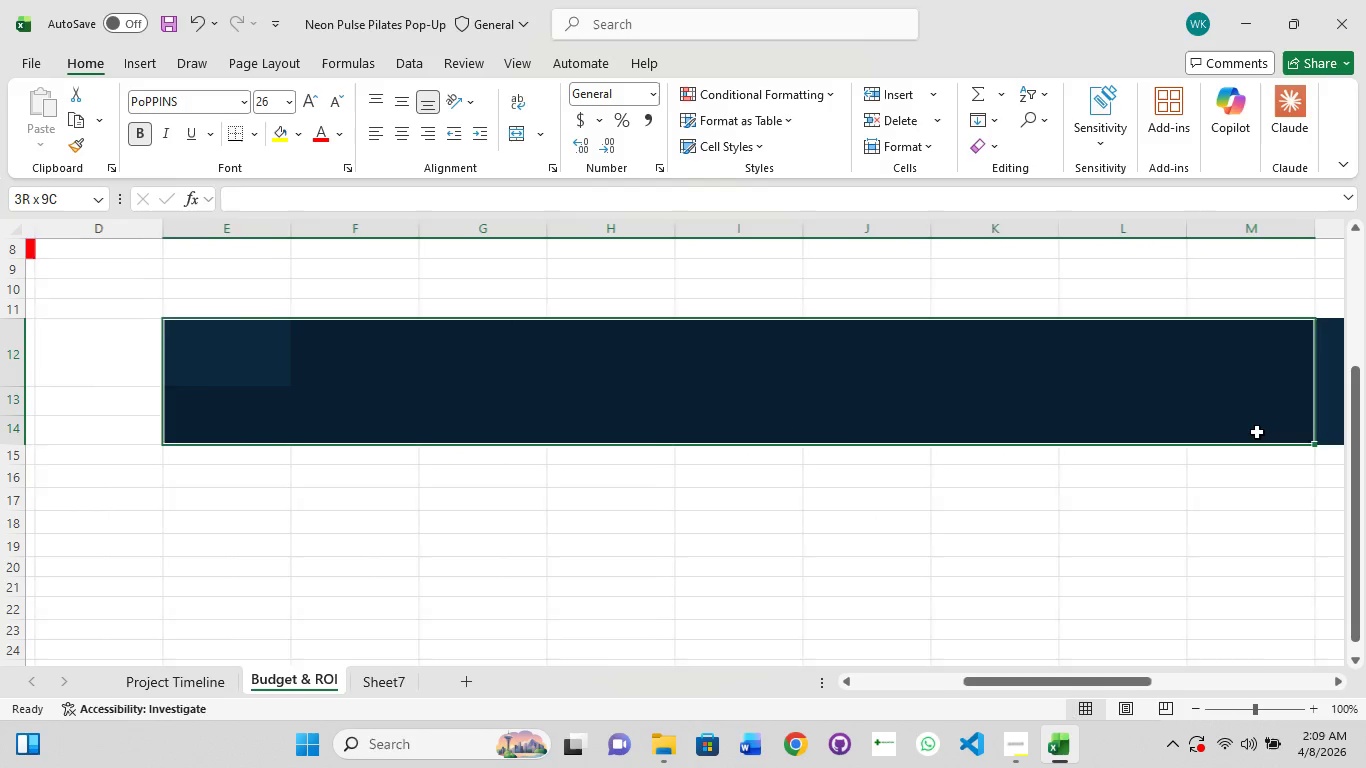 
hold_key(key=ShiftLeft, duration=1.5)
 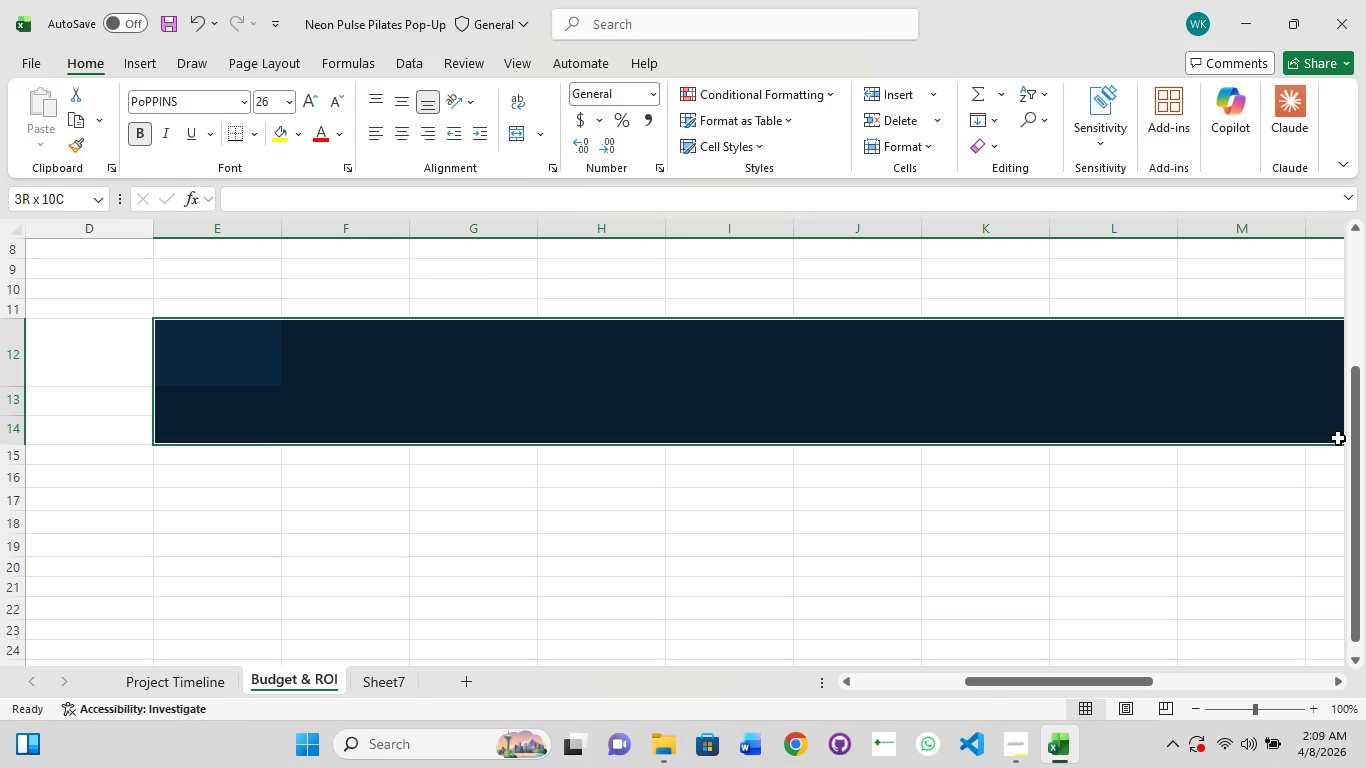 
hold_key(key=ShiftLeft, duration=1.52)
 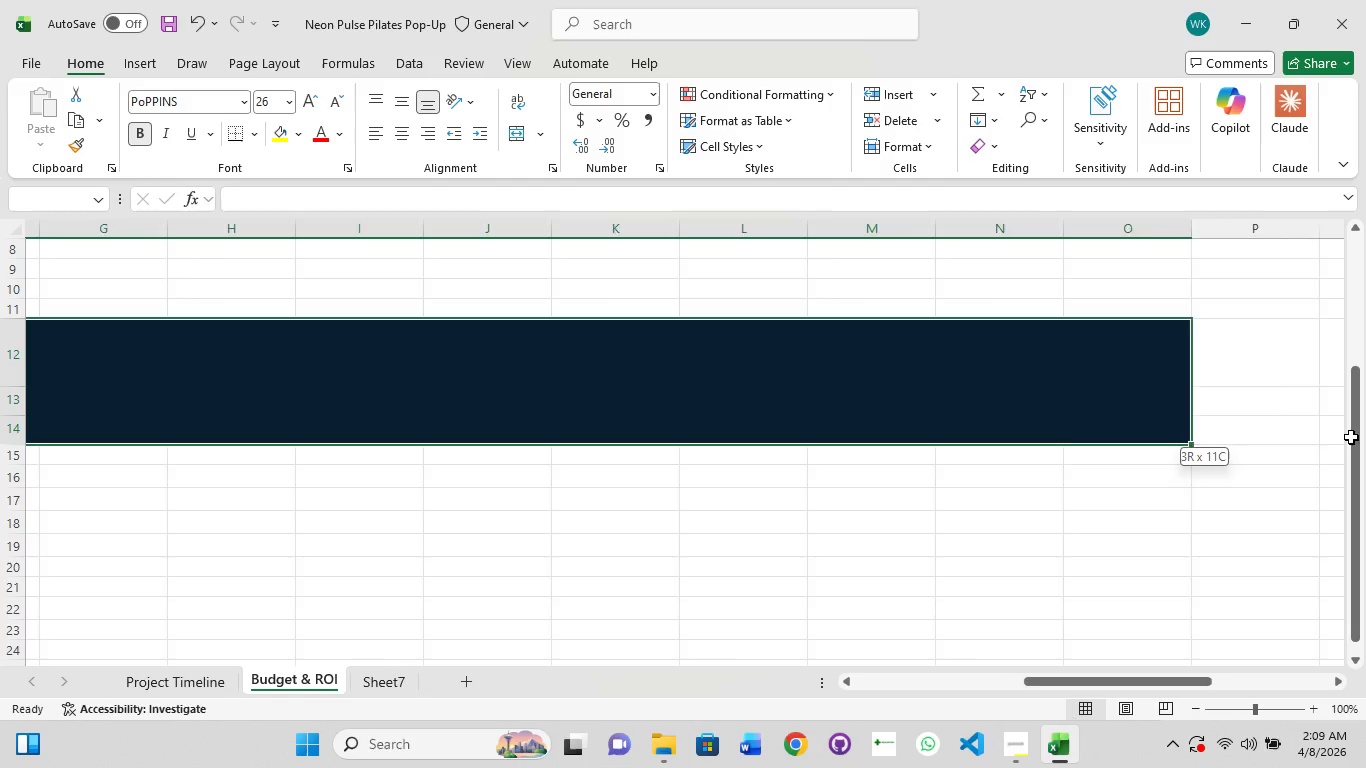 
hold_key(key=ShiftLeft, duration=1.5)
 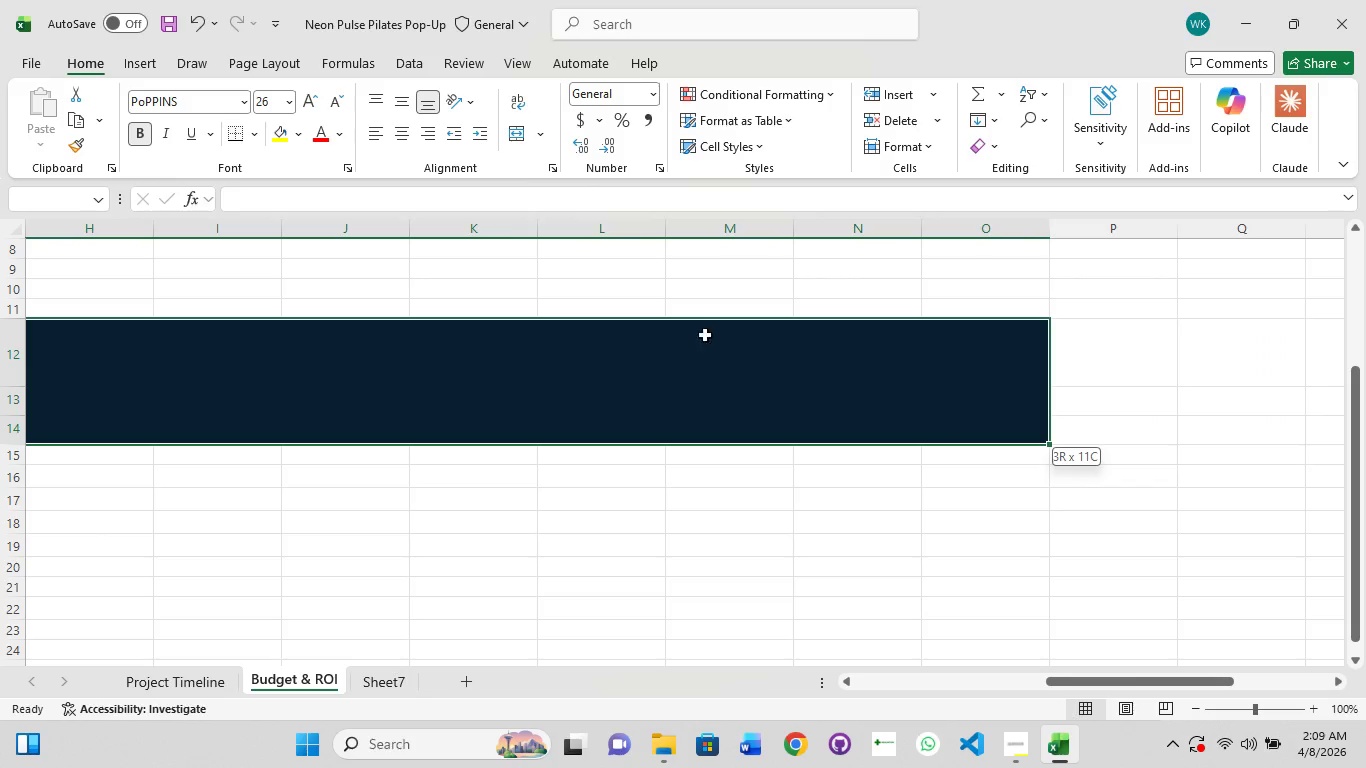 
hold_key(key=ShiftLeft, duration=0.42)
 